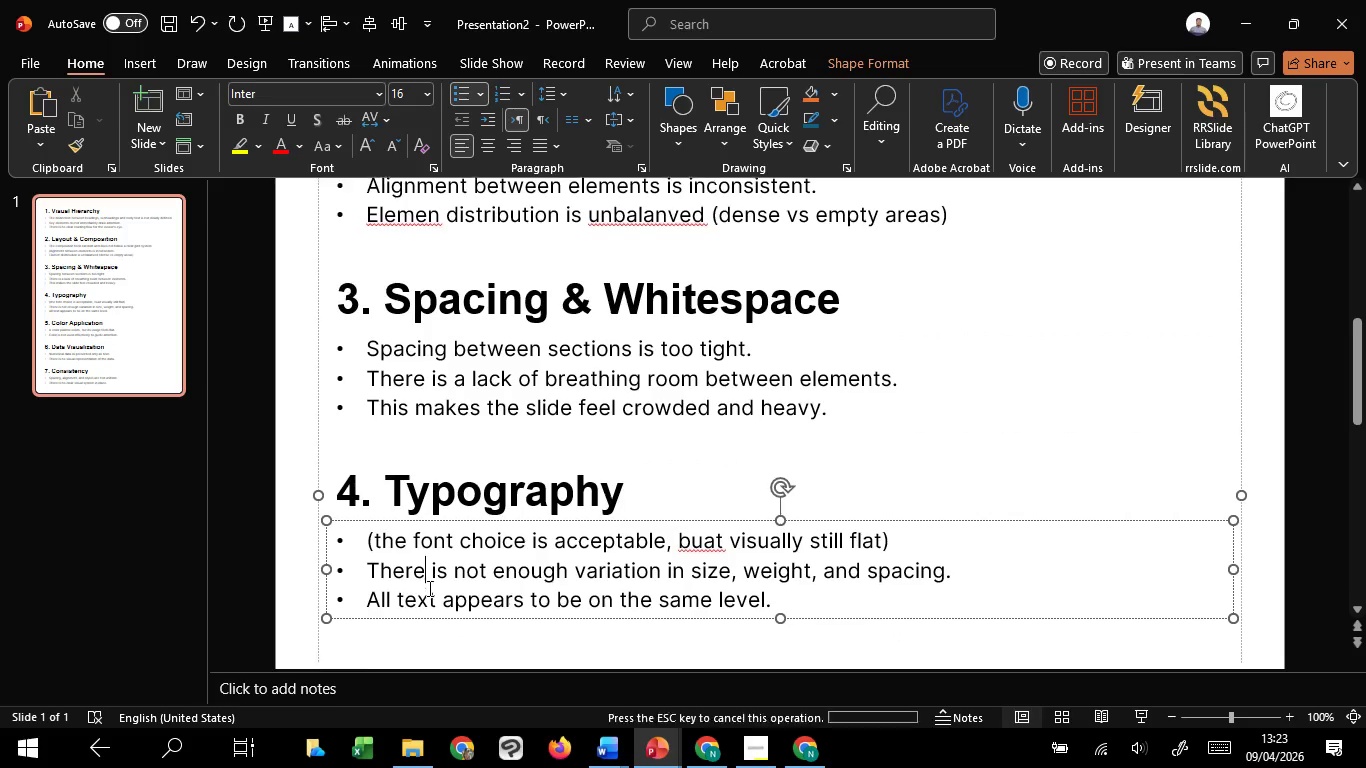 
scroll: coordinate [428, 588], scroll_direction: down, amount: 33.0
 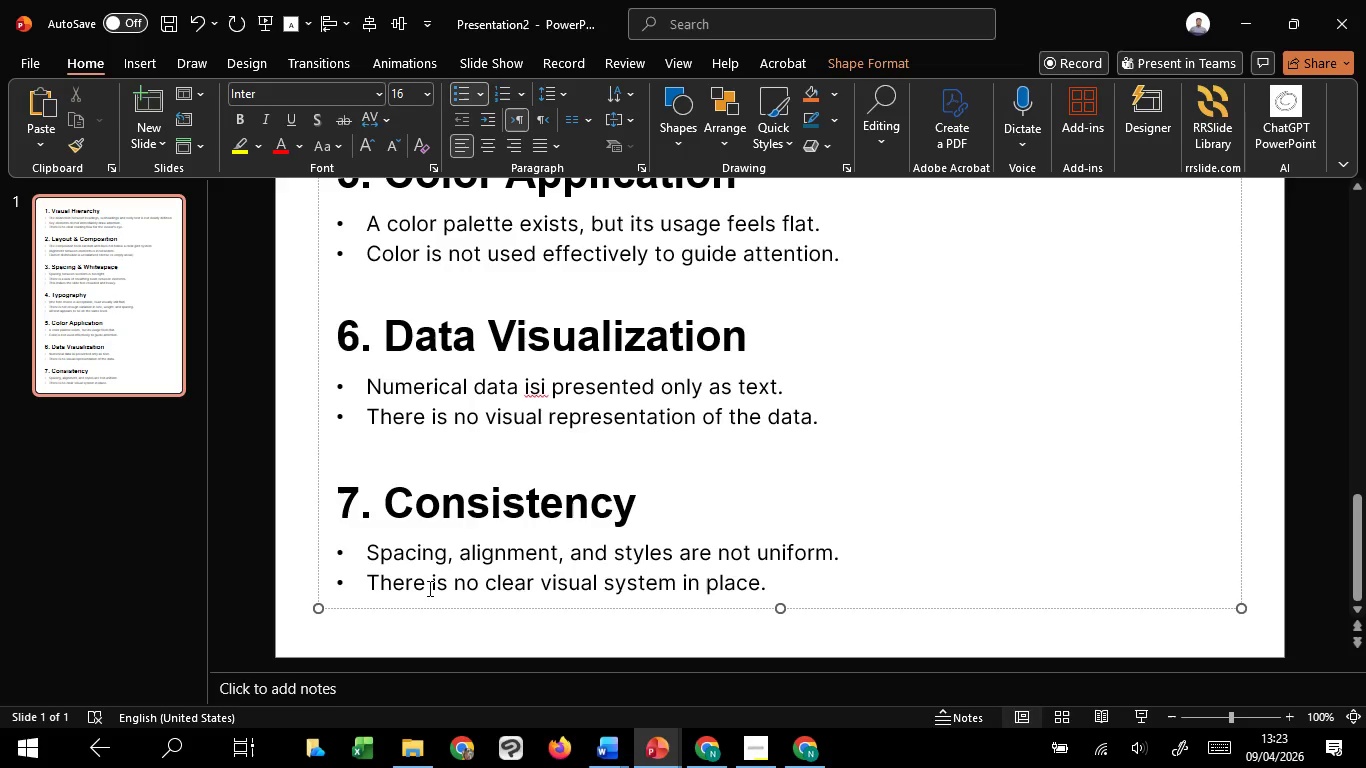 
left_click([428, 588])
 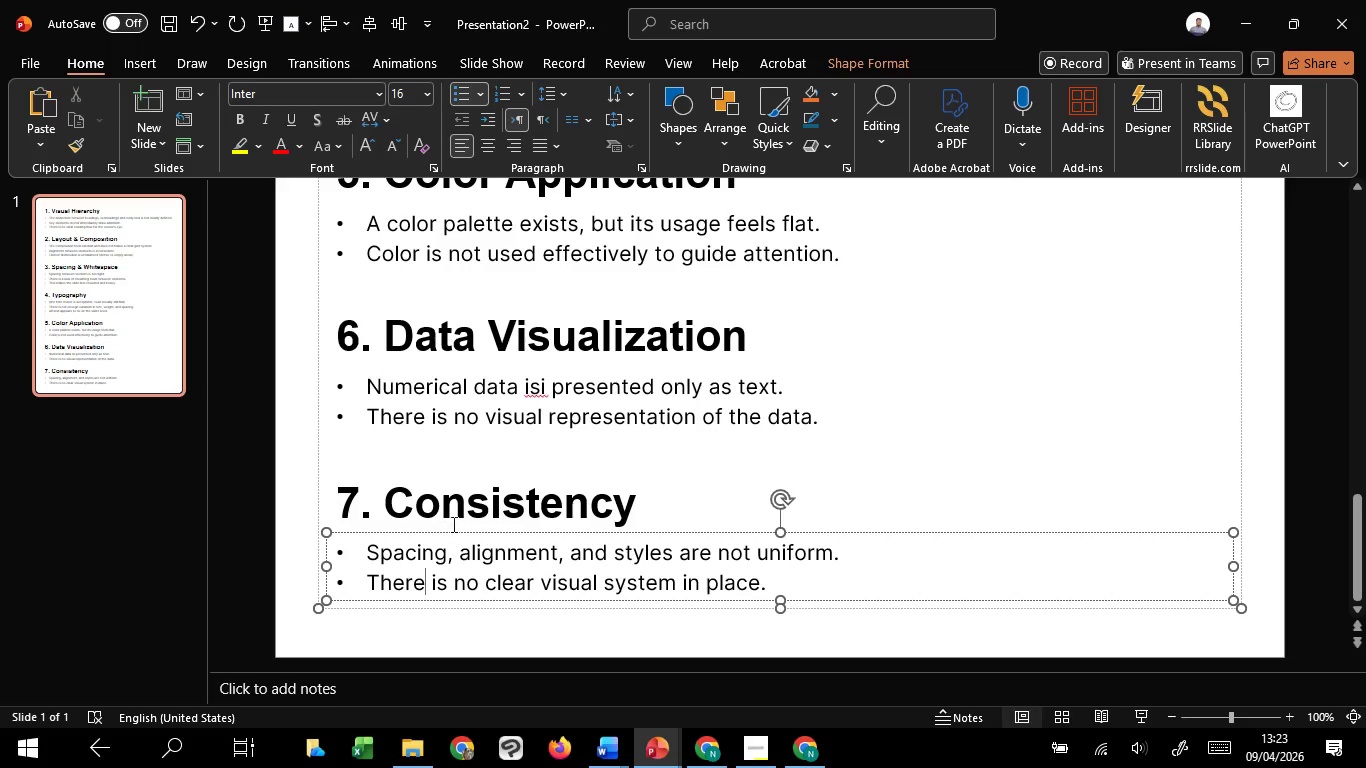 
left_click([465, 507])
 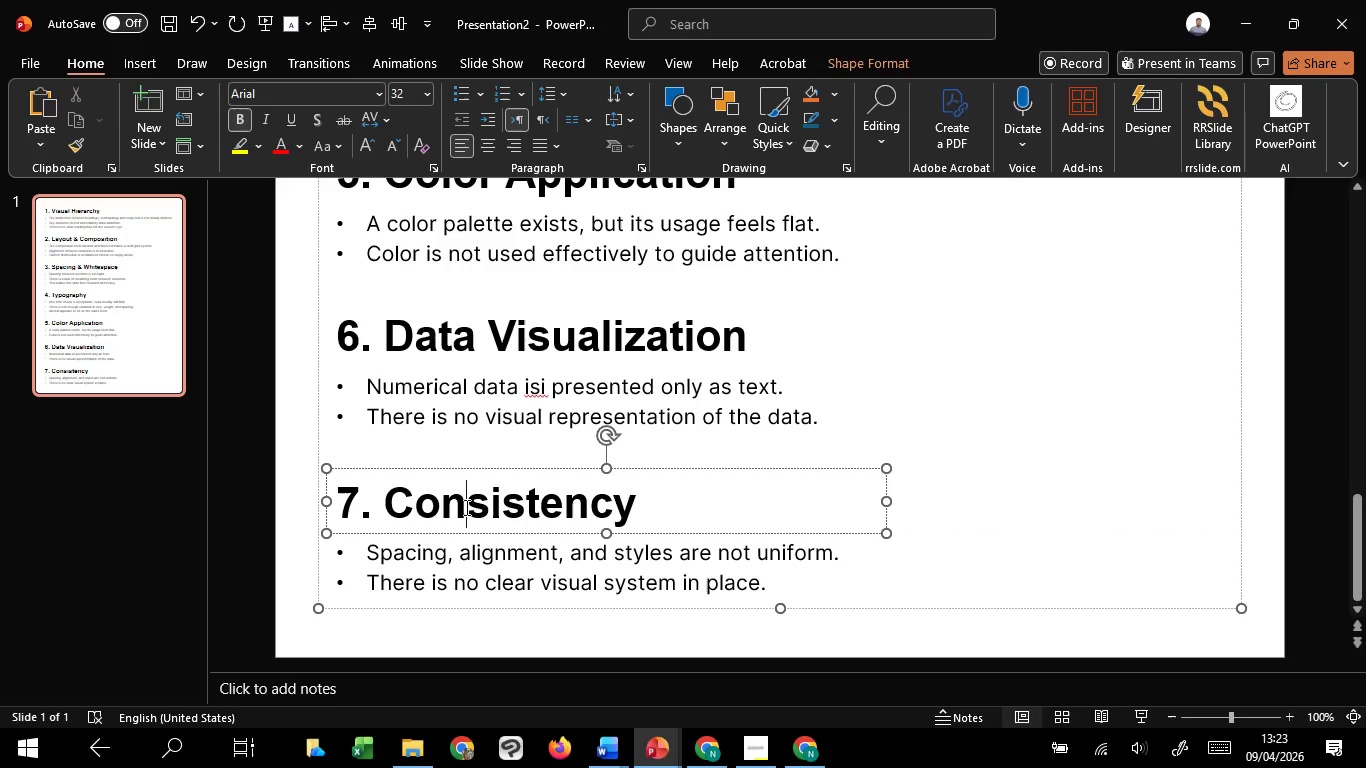 
left_click([441, 416])
 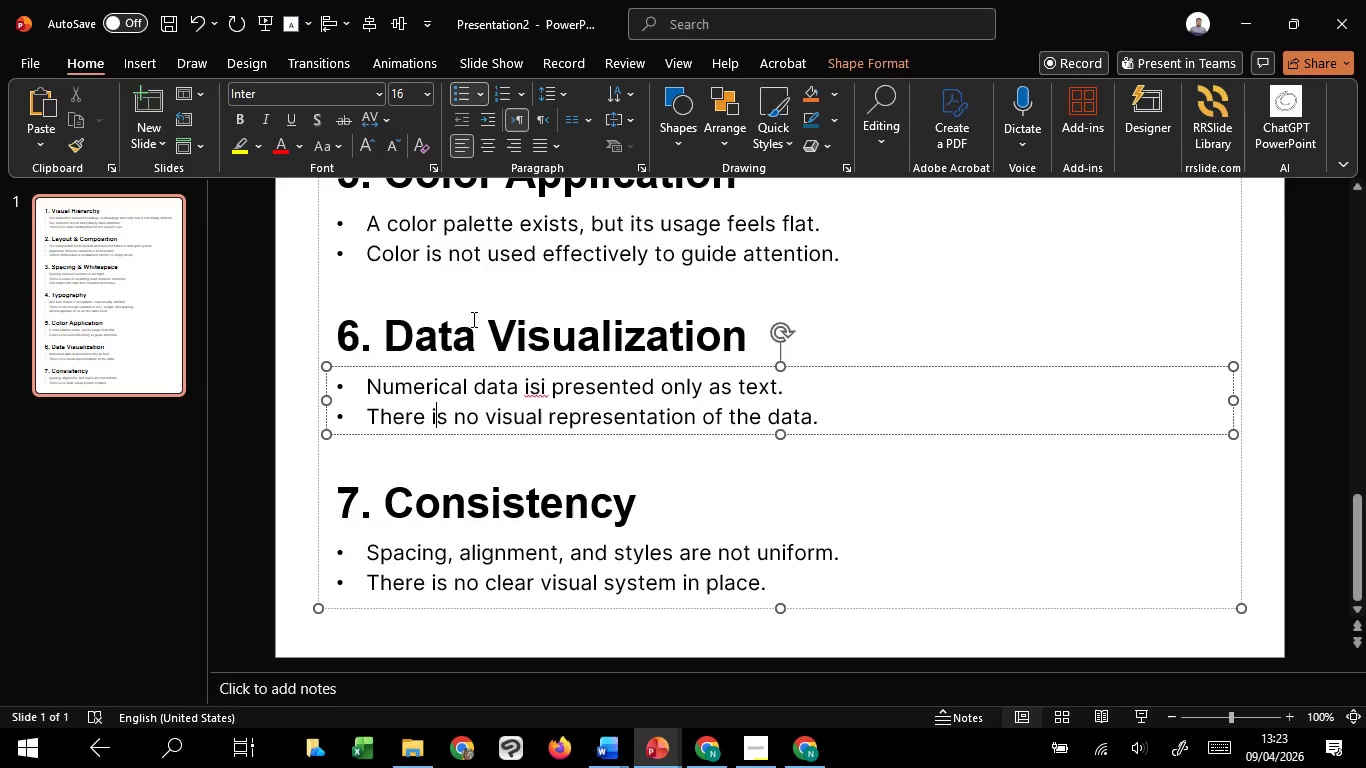 
left_click([472, 319])
 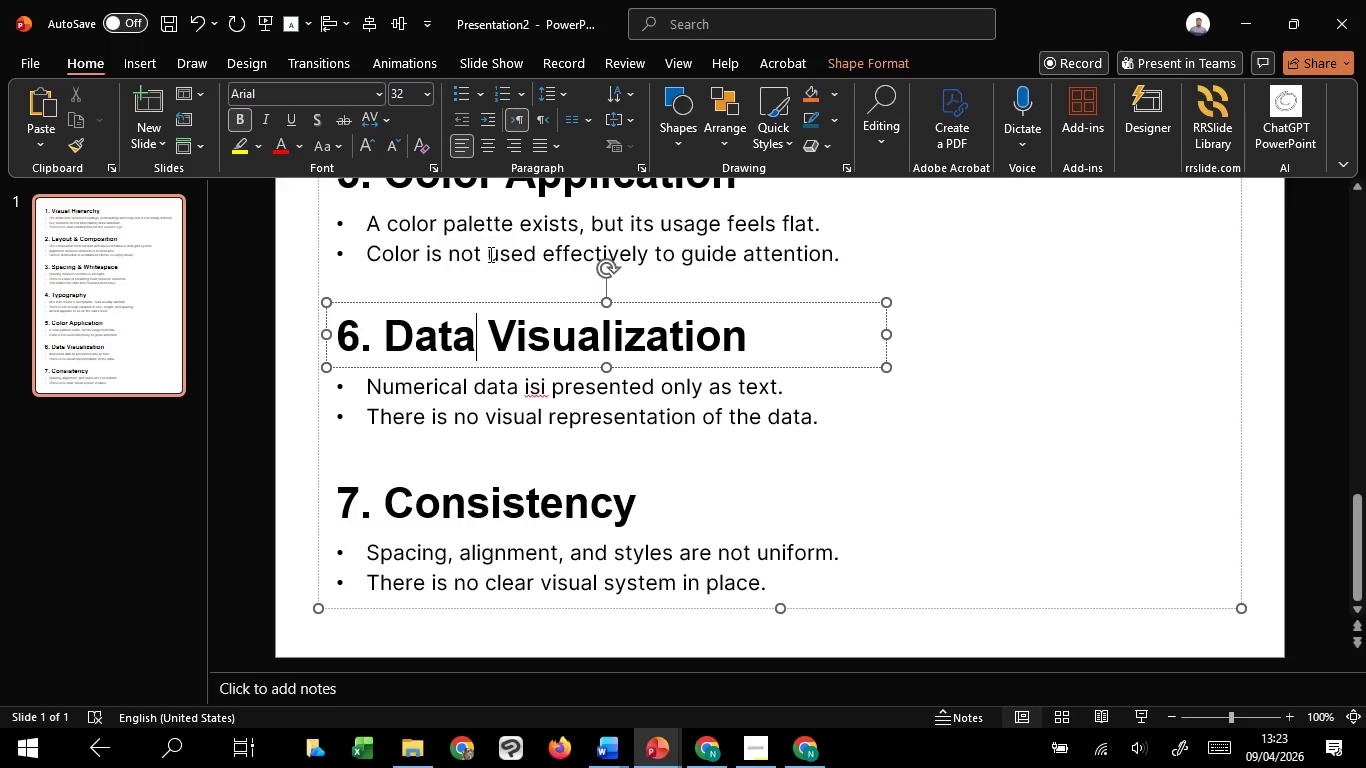 
left_click([489, 254])
 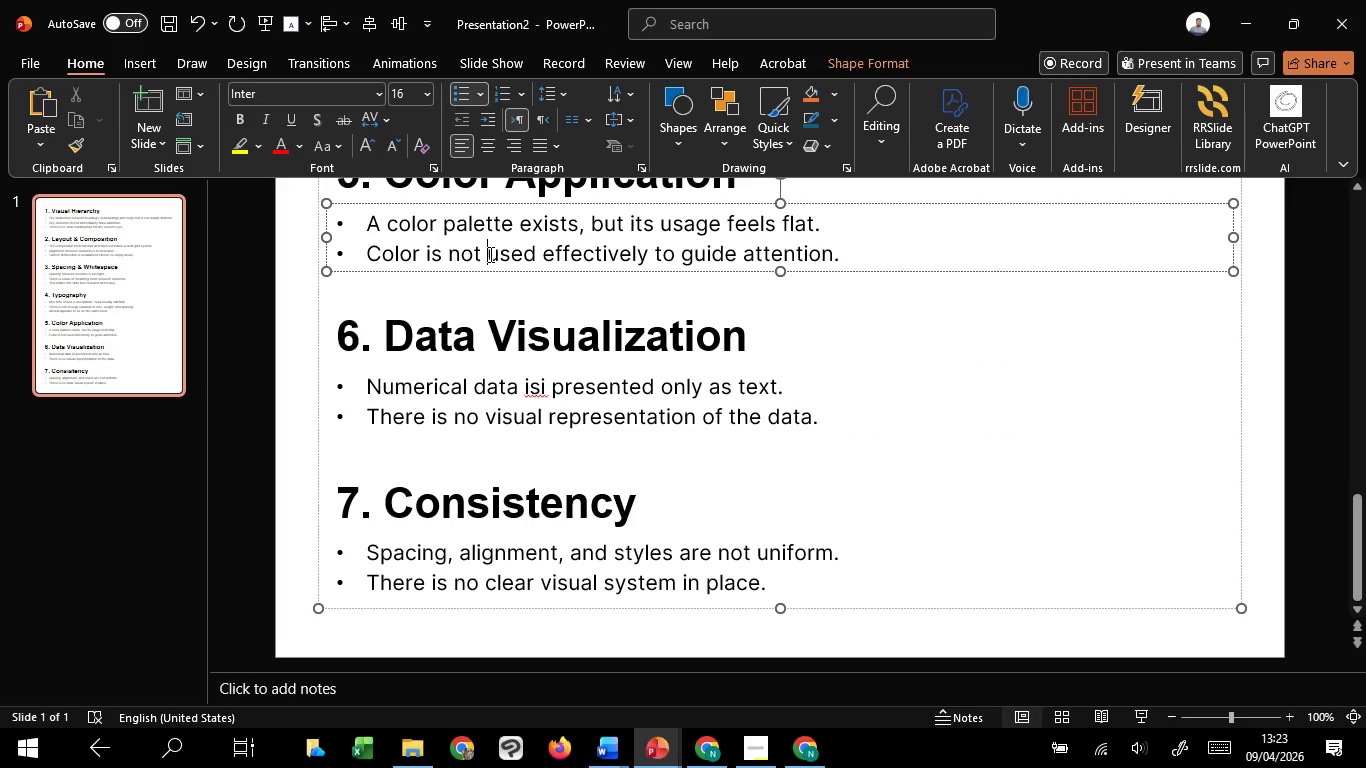 
scroll: coordinate [489, 254], scroll_direction: up, amount: 4.0
 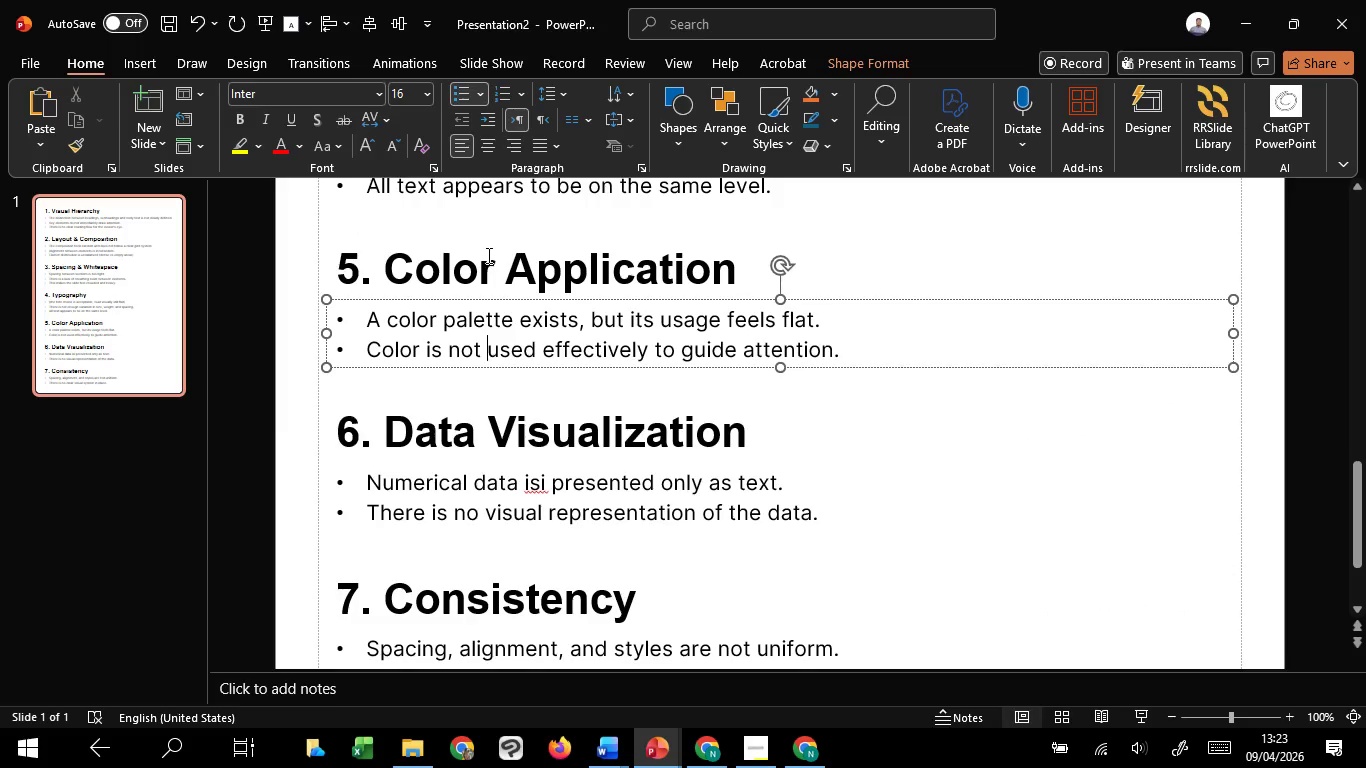 
left_click([485, 255])
 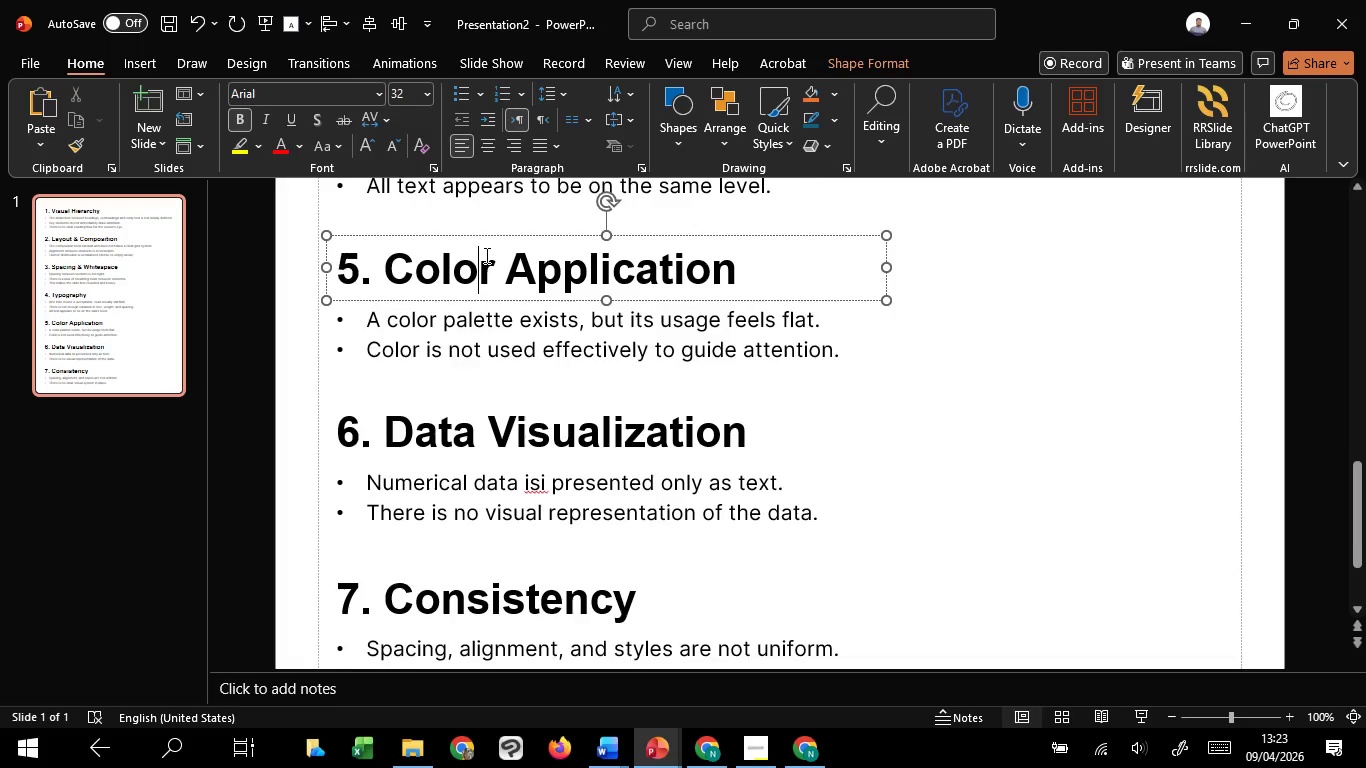 
scroll: coordinate [485, 255], scroll_direction: up, amount: 5.0
 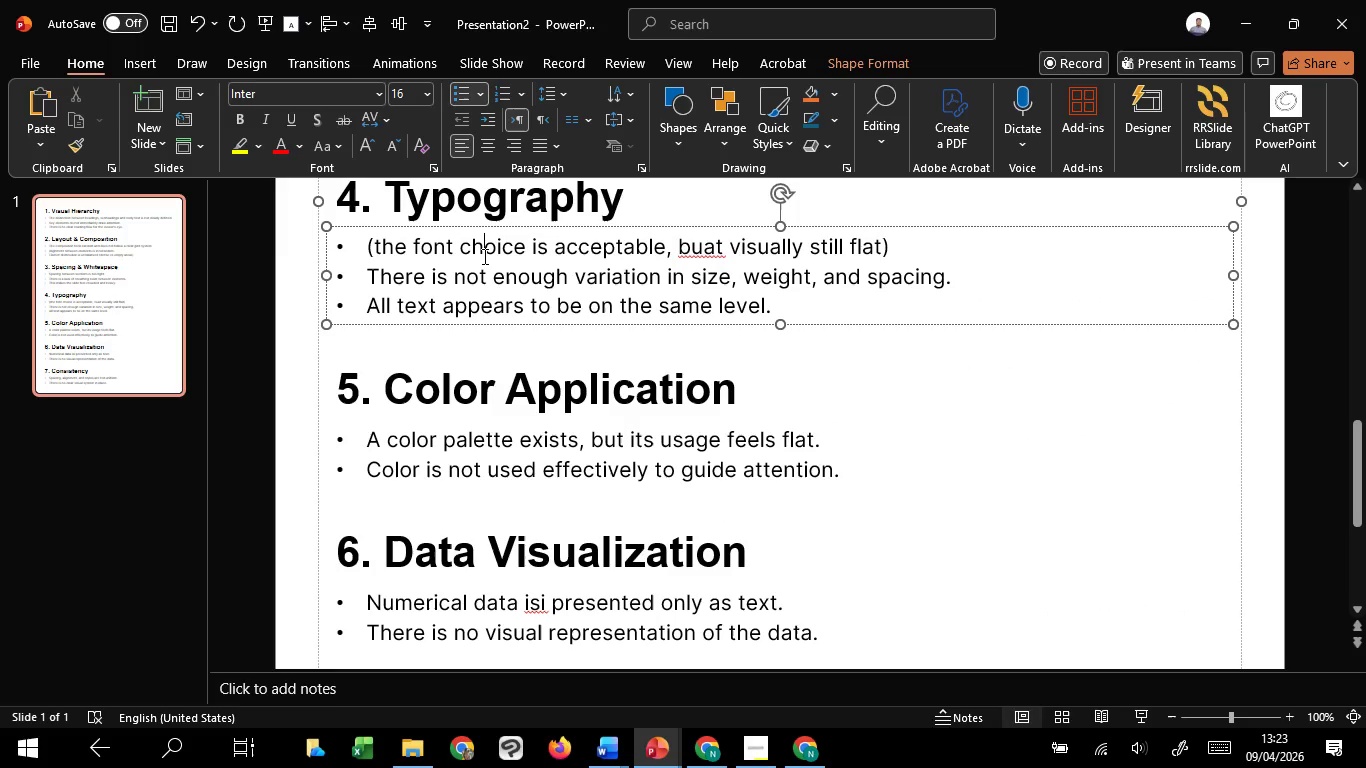 
left_click([483, 256])
 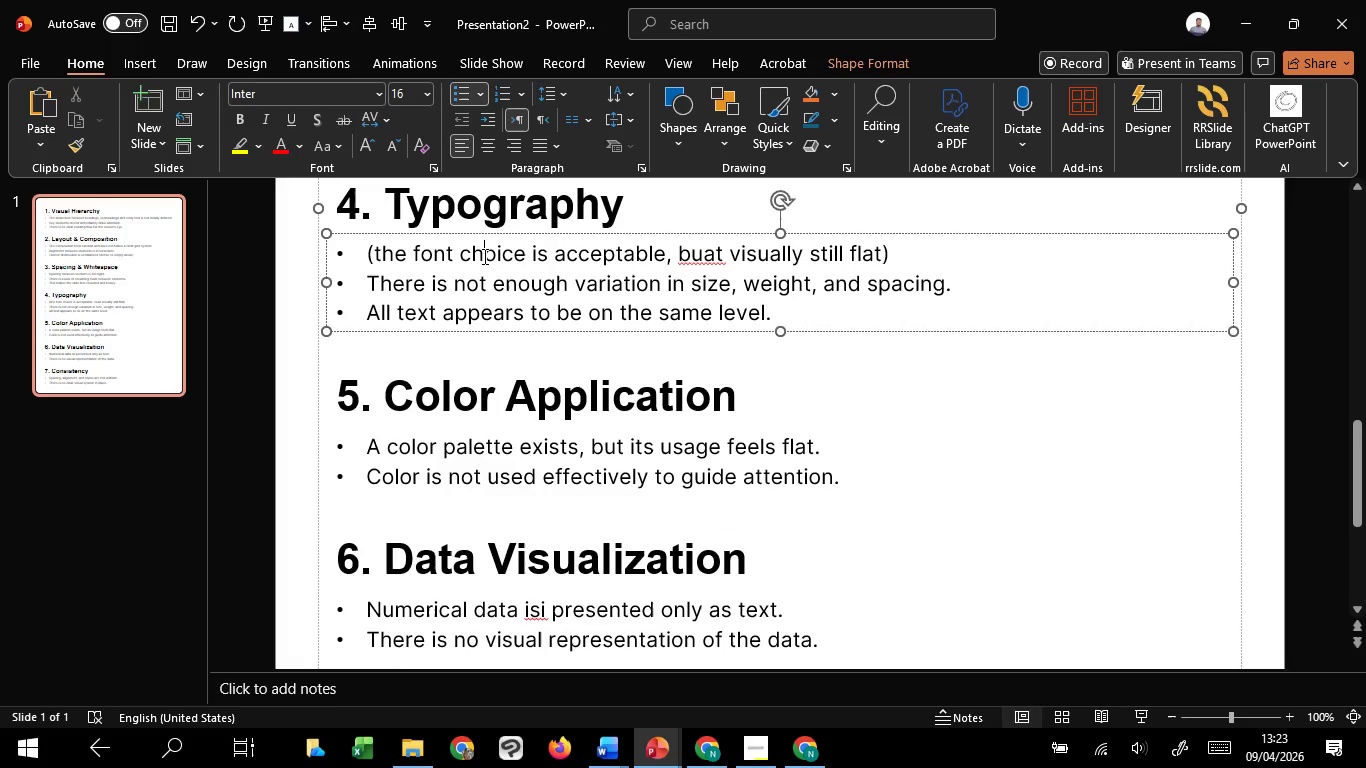 
scroll: coordinate [483, 256], scroll_direction: up, amount: 2.0
 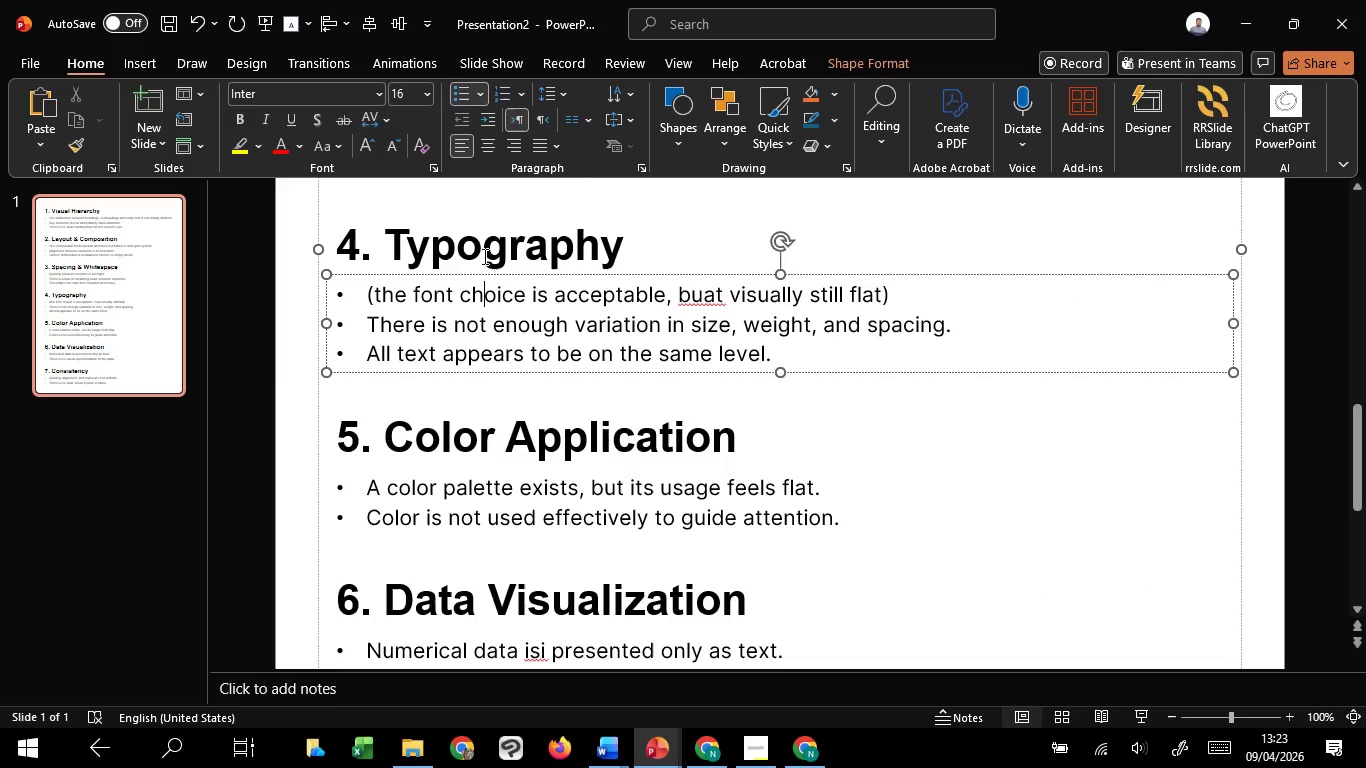 
left_click([483, 256])
 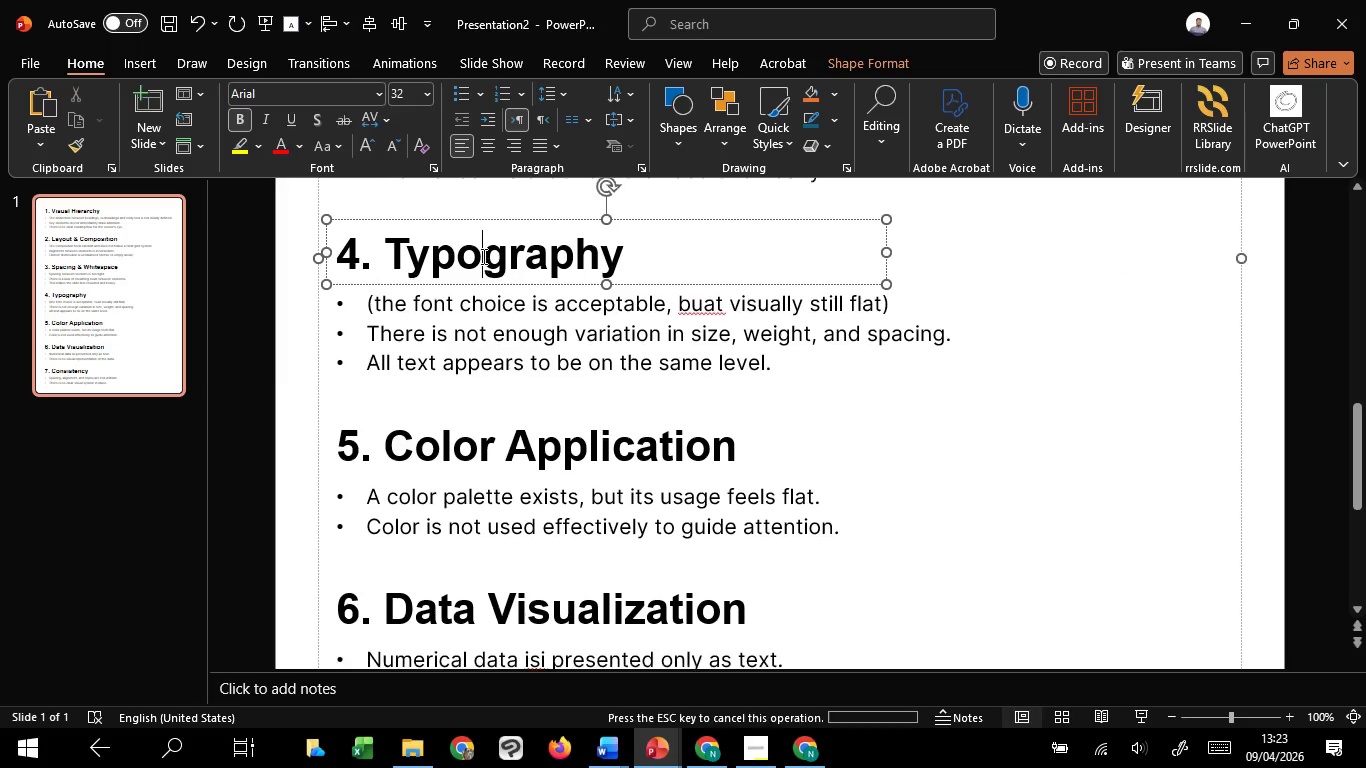 
scroll: coordinate [482, 256], scroll_direction: up, amount: 10.0
 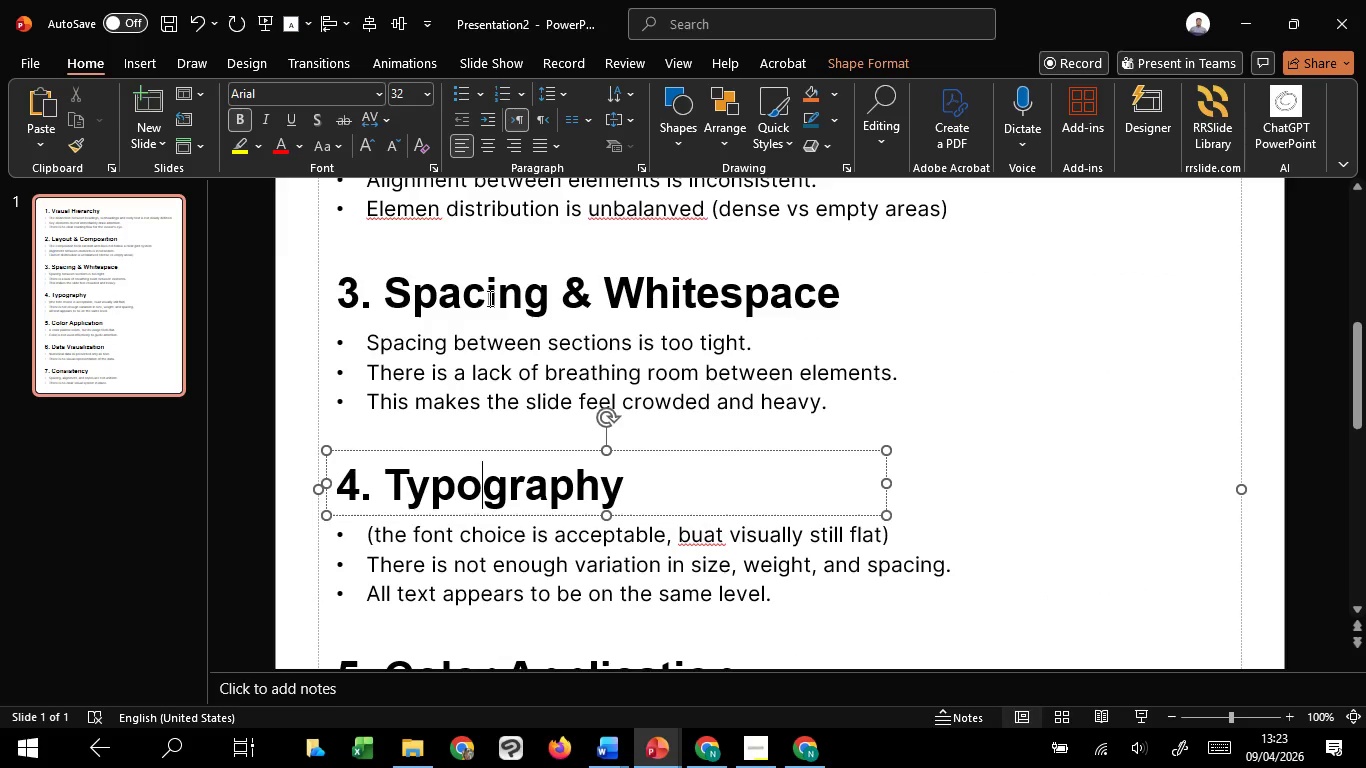 
left_click([488, 298])
 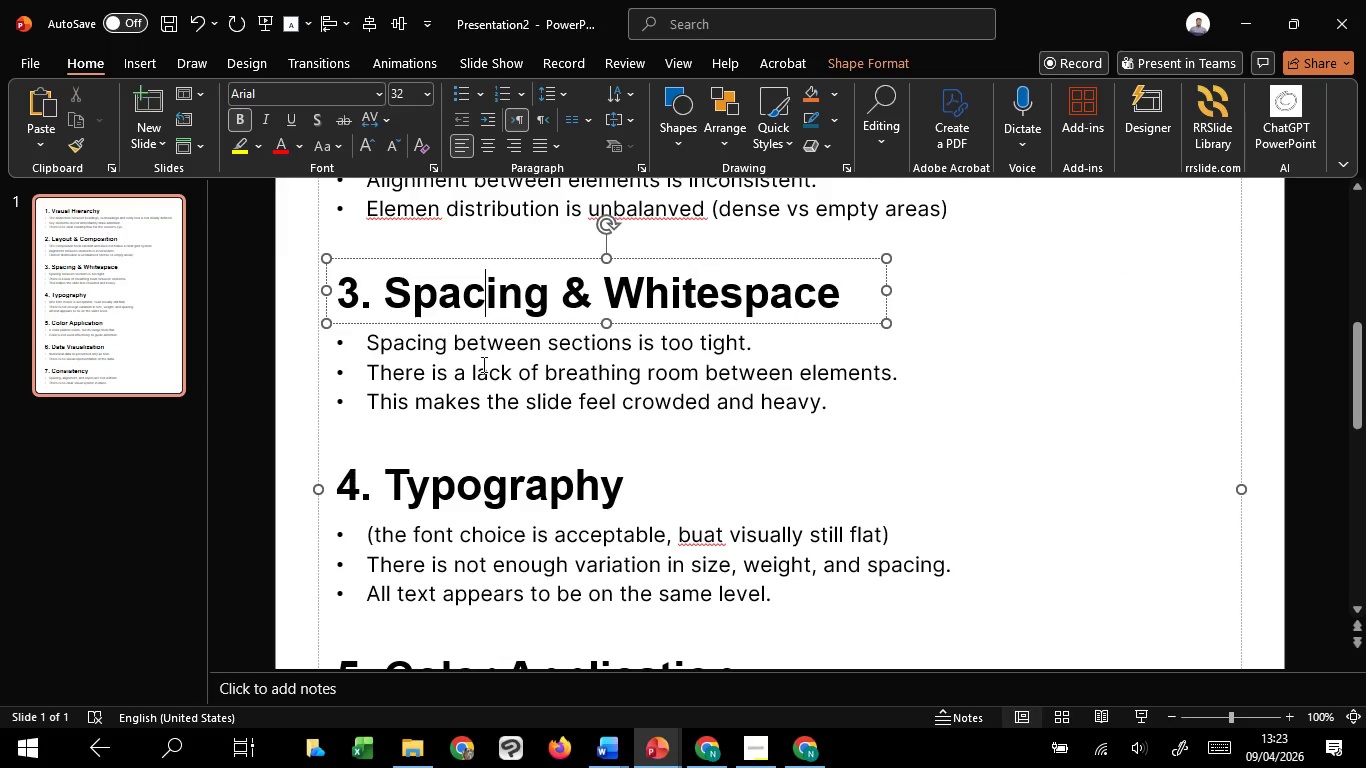 
left_click([482, 364])
 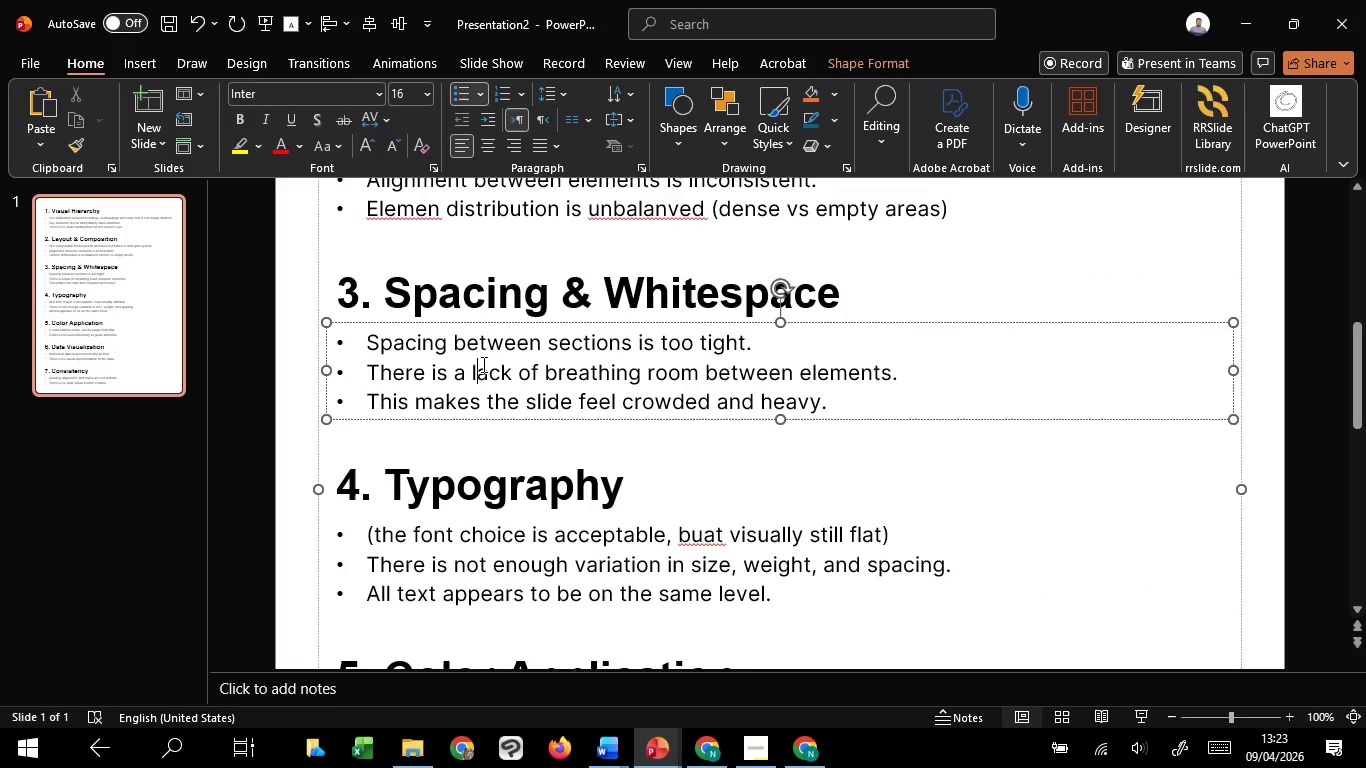 
scroll: coordinate [482, 364], scroll_direction: up, amount: 5.0
 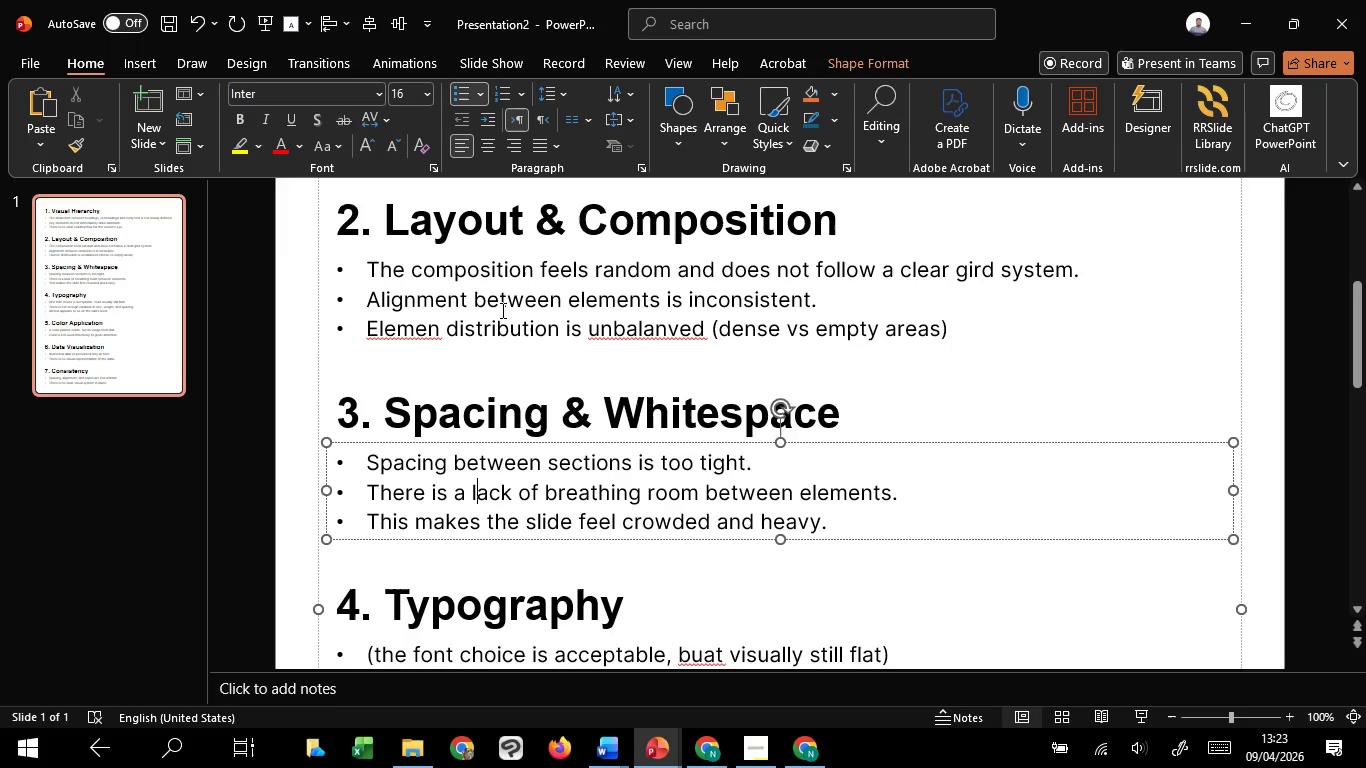 
left_click([501, 310])
 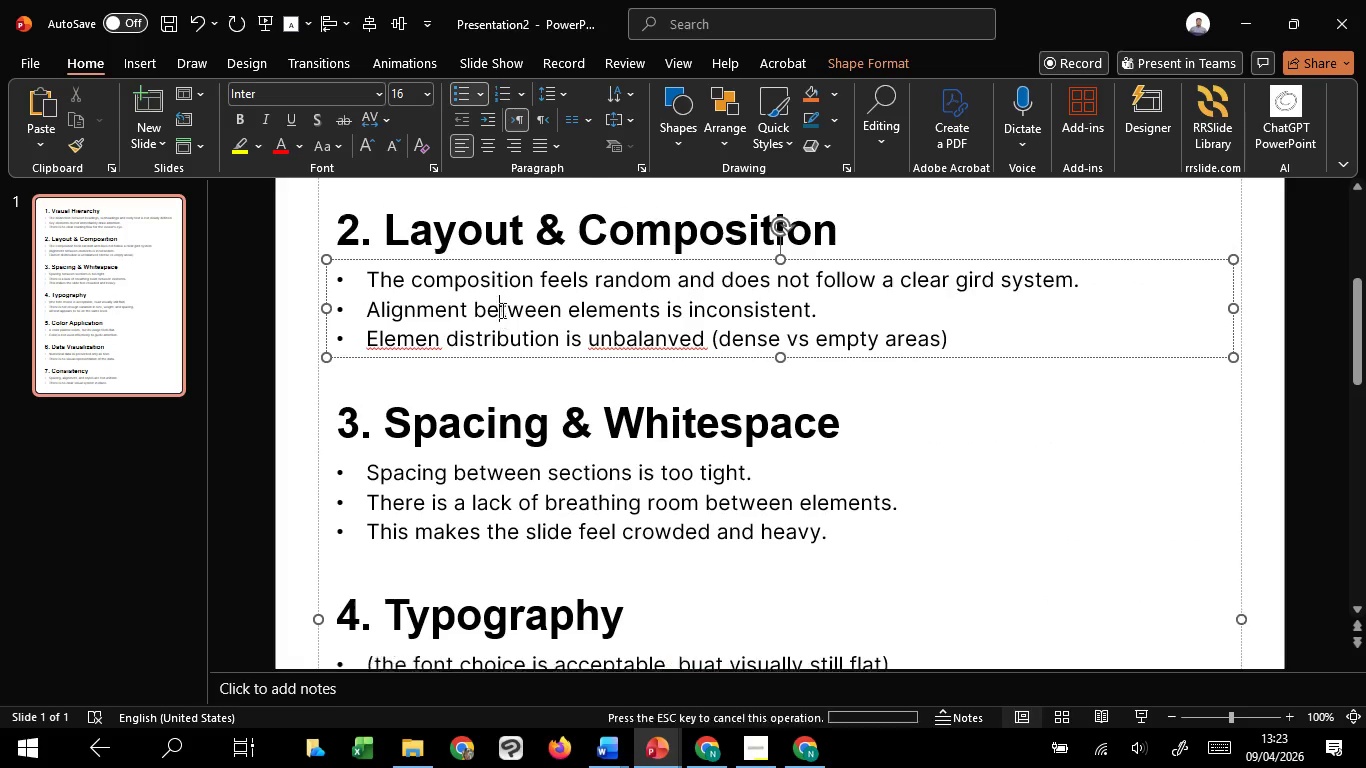 
scroll: coordinate [501, 310], scroll_direction: up, amount: 4.0
 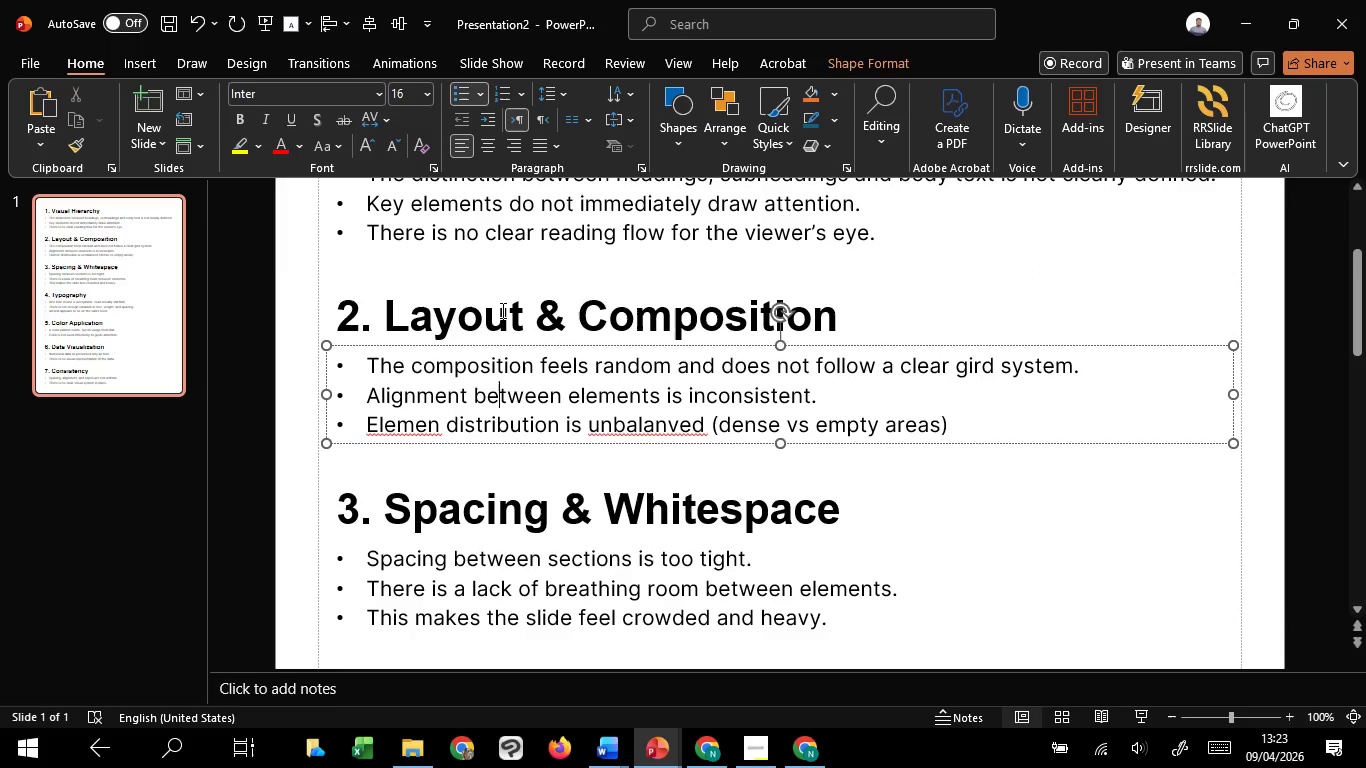 
left_click([501, 310])
 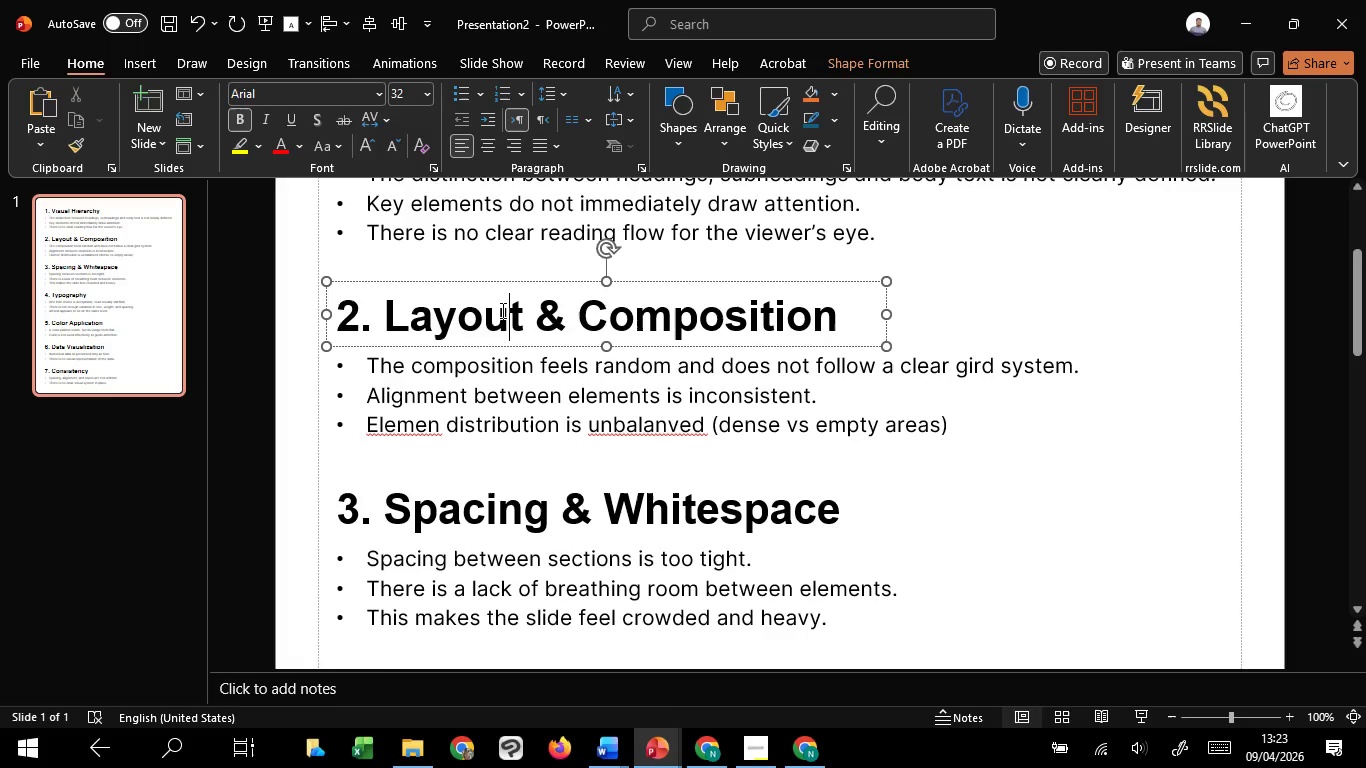 
left_click([501, 310])
 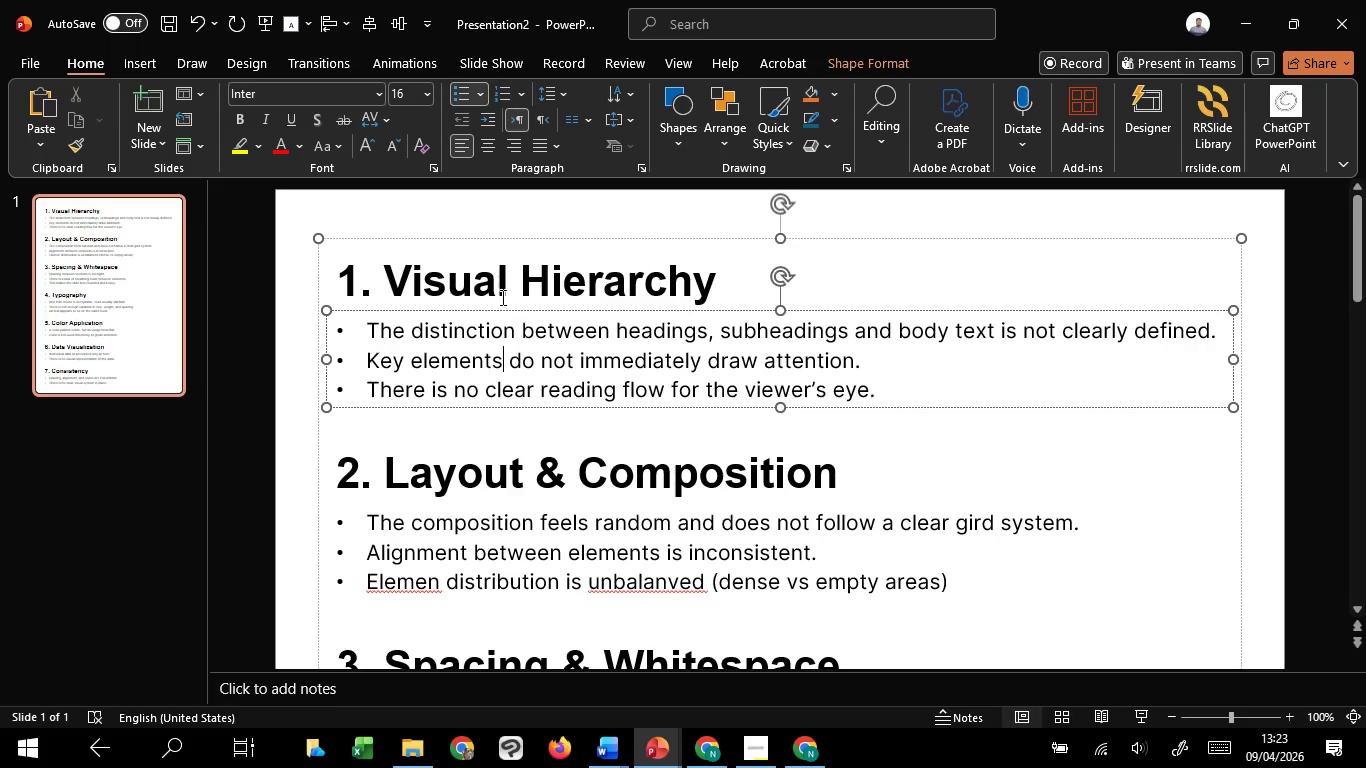 
scroll: coordinate [501, 310], scroll_direction: up, amount: 4.0
 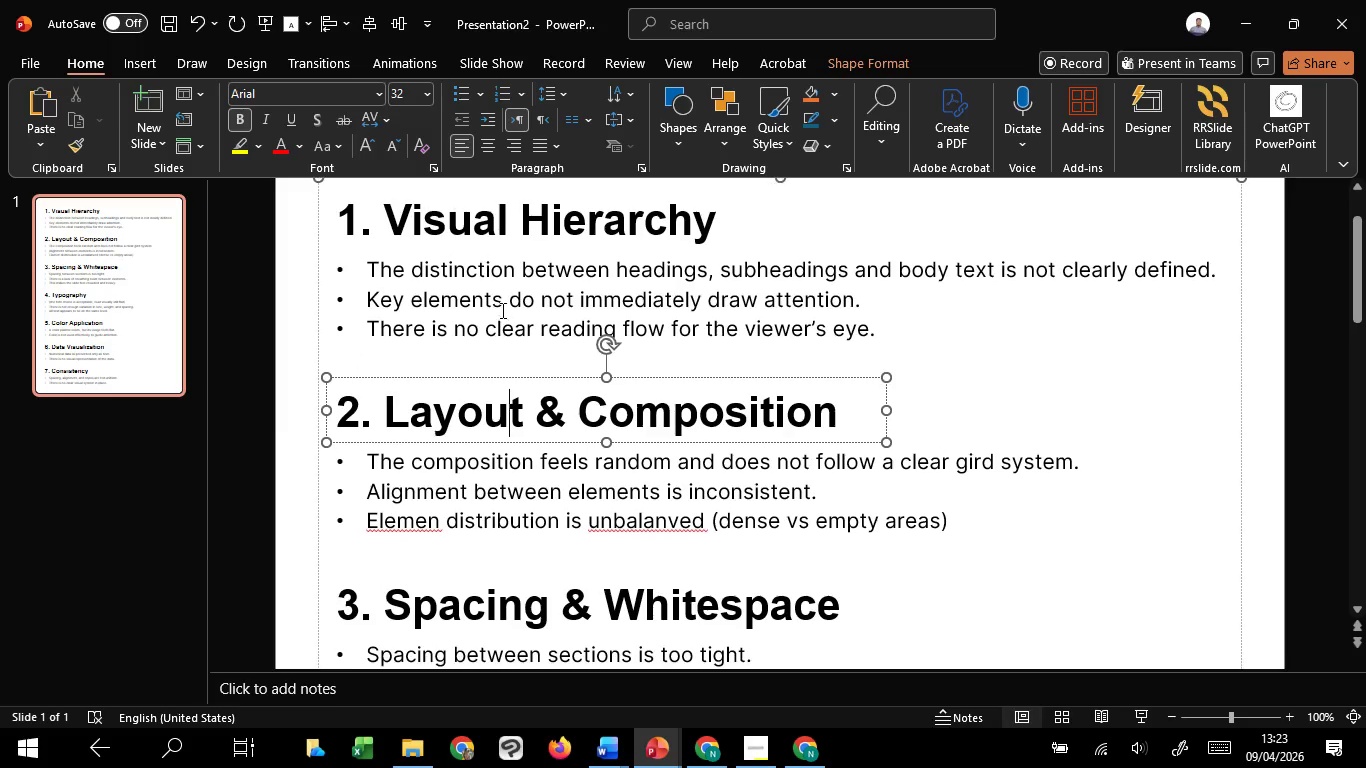 
left_click([501, 292])
 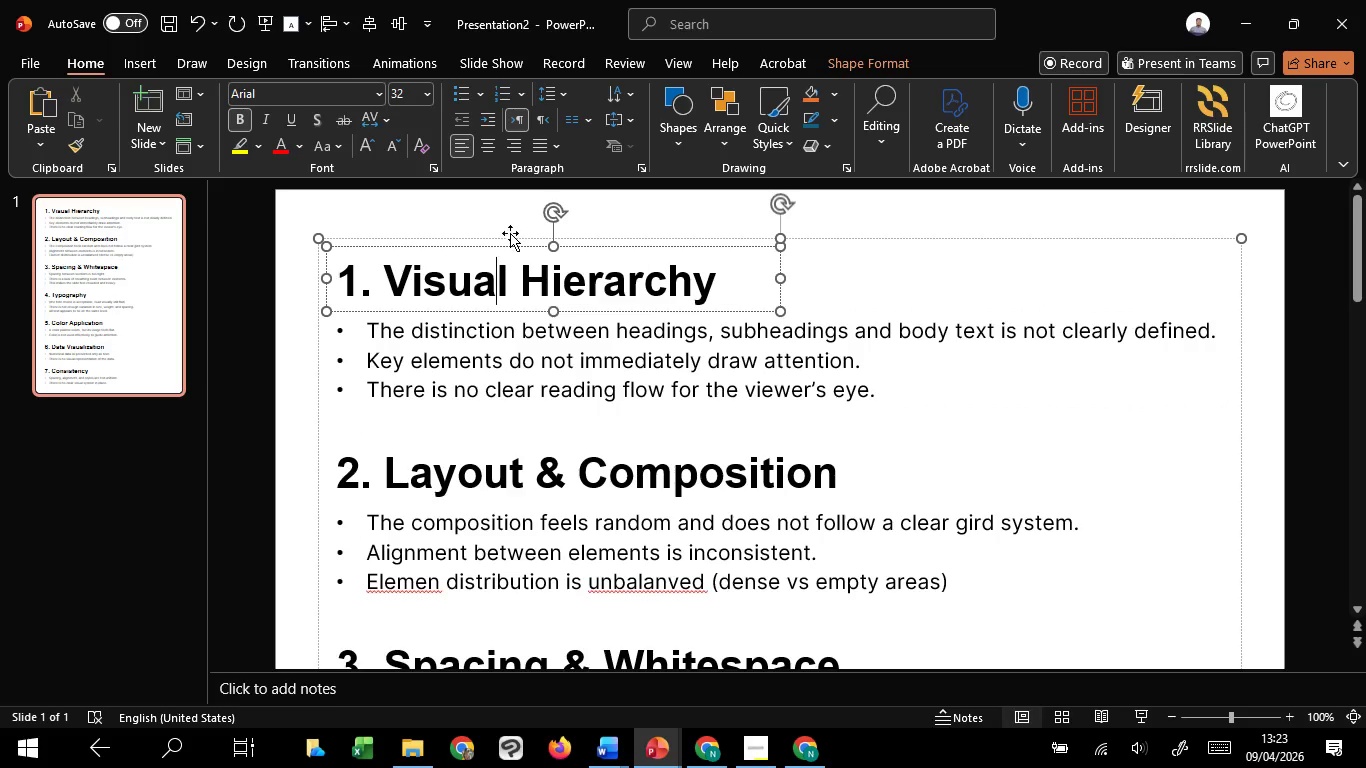 
left_click([511, 233])
 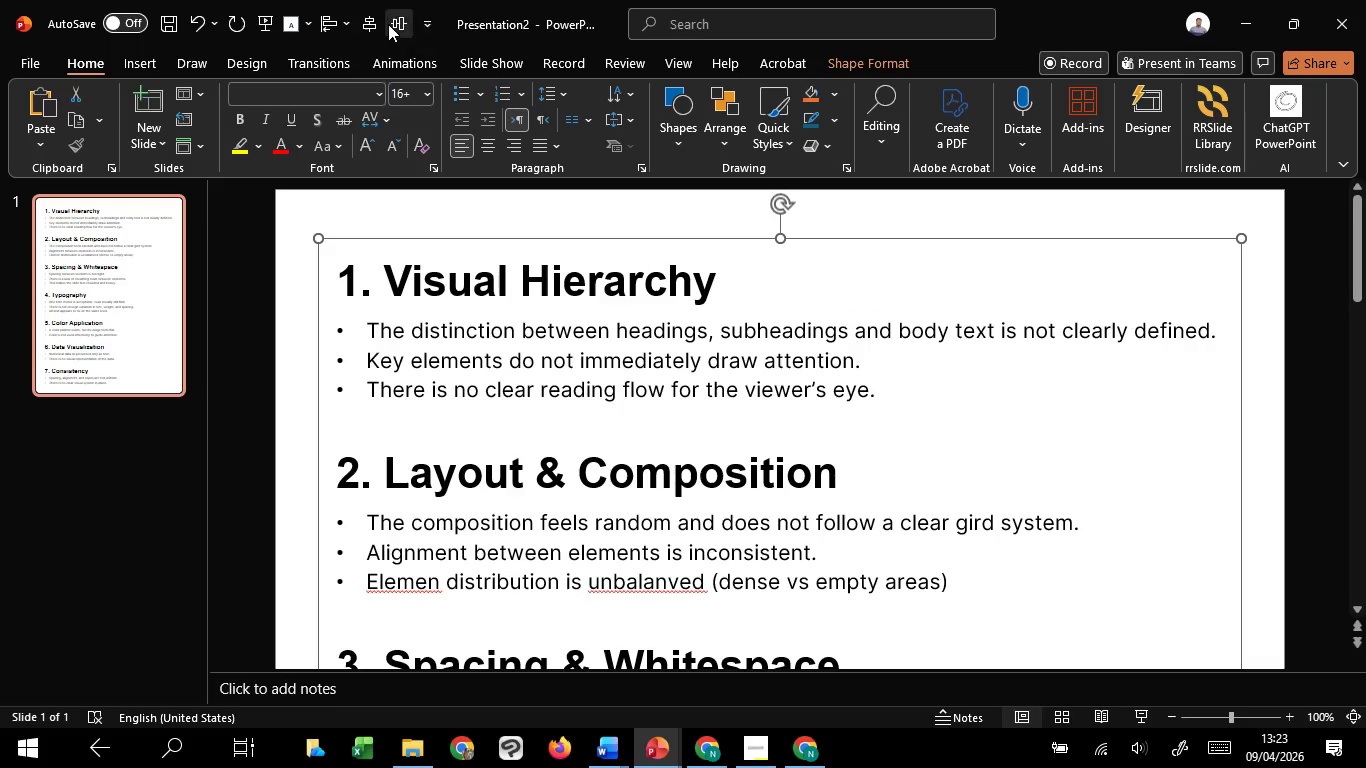 
left_click([368, 20])
 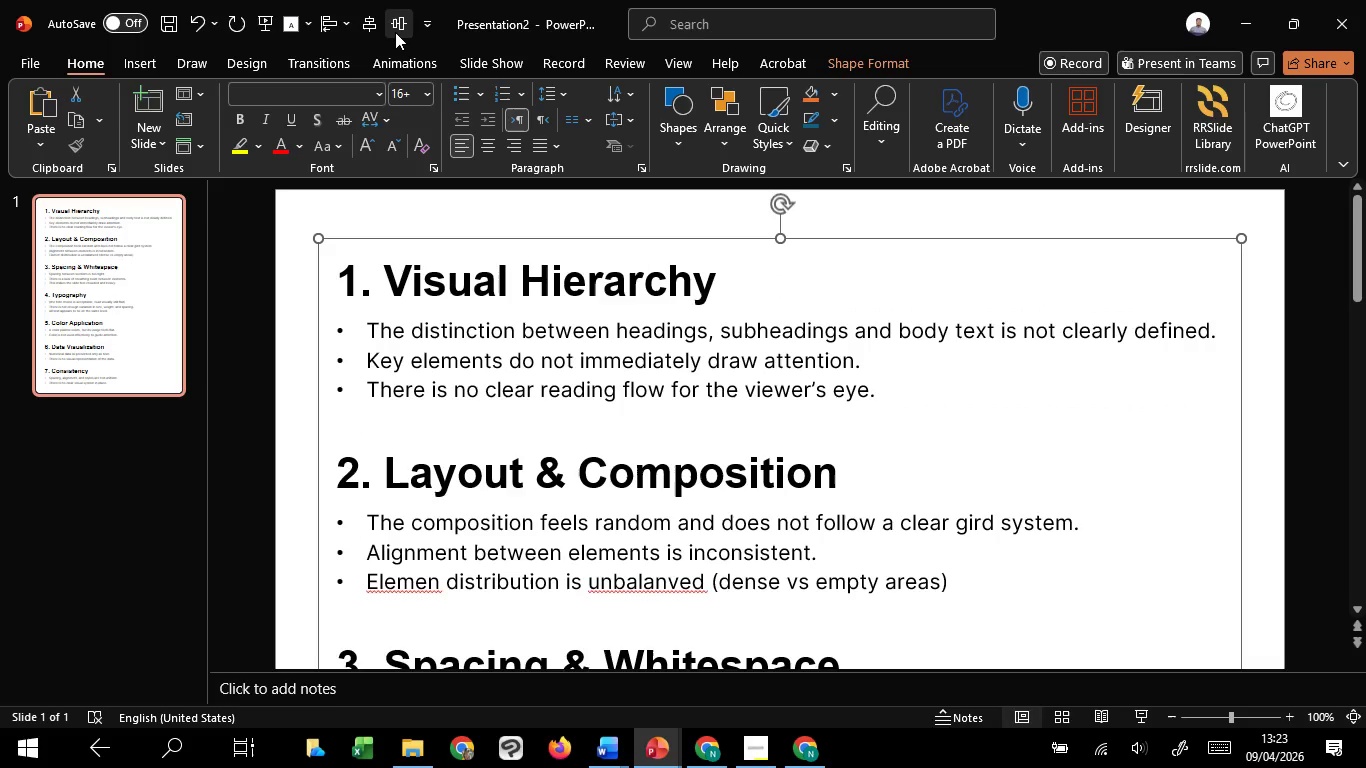 
left_click([395, 32])
 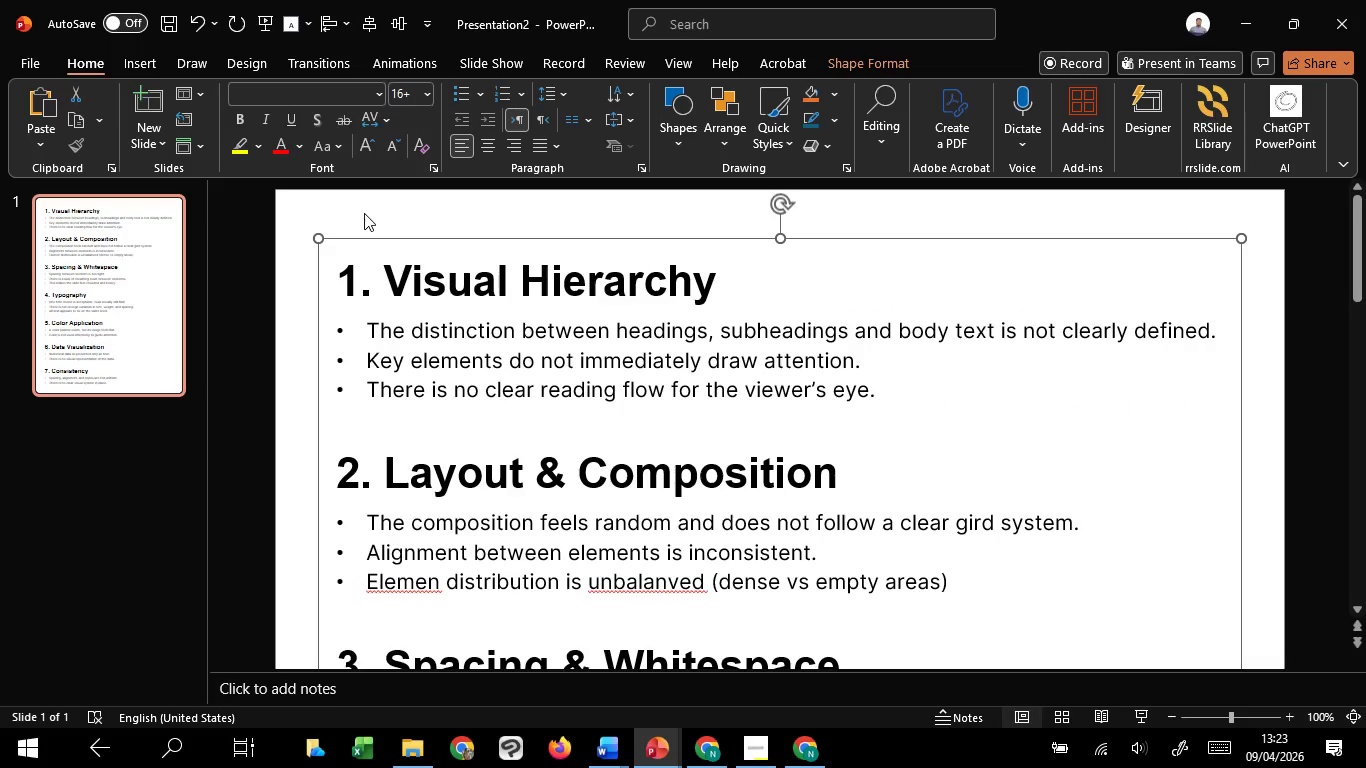 
left_click([364, 213])
 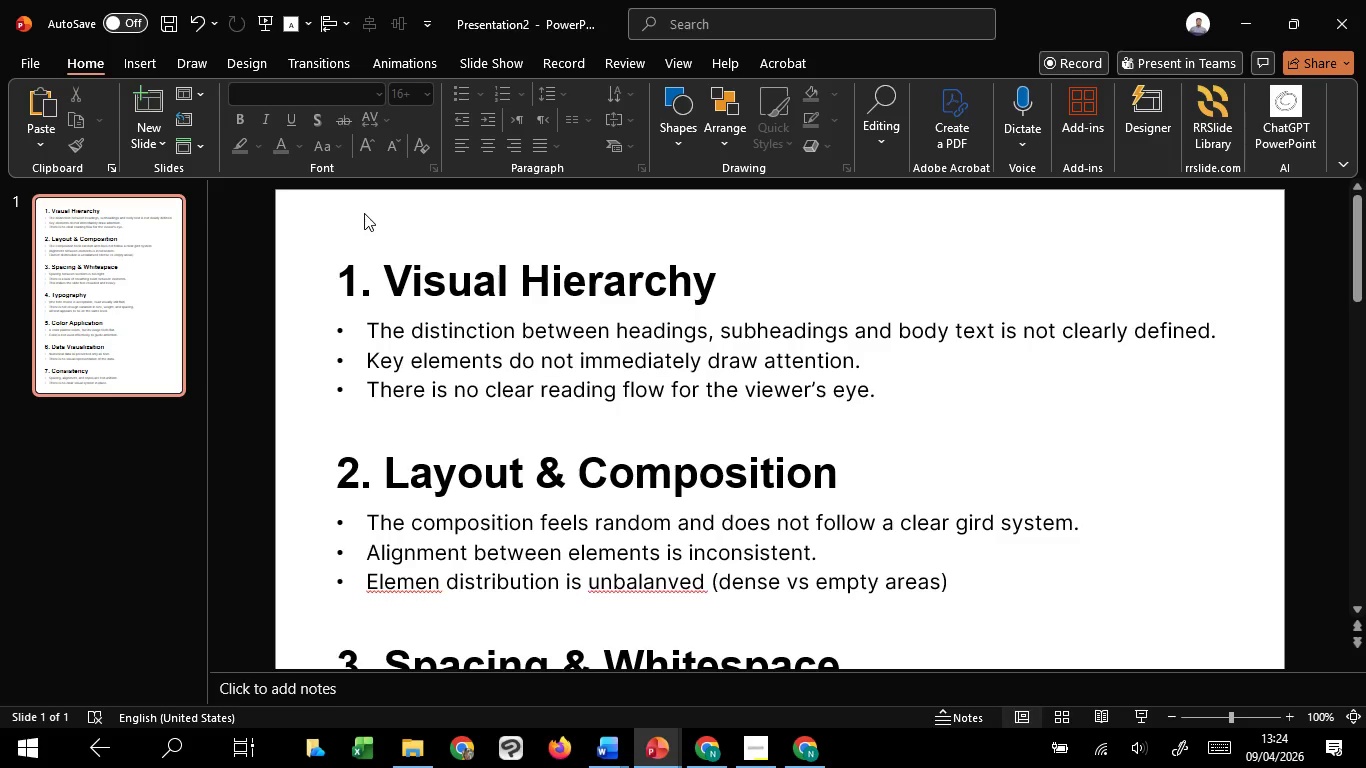 
wait(26.41)
 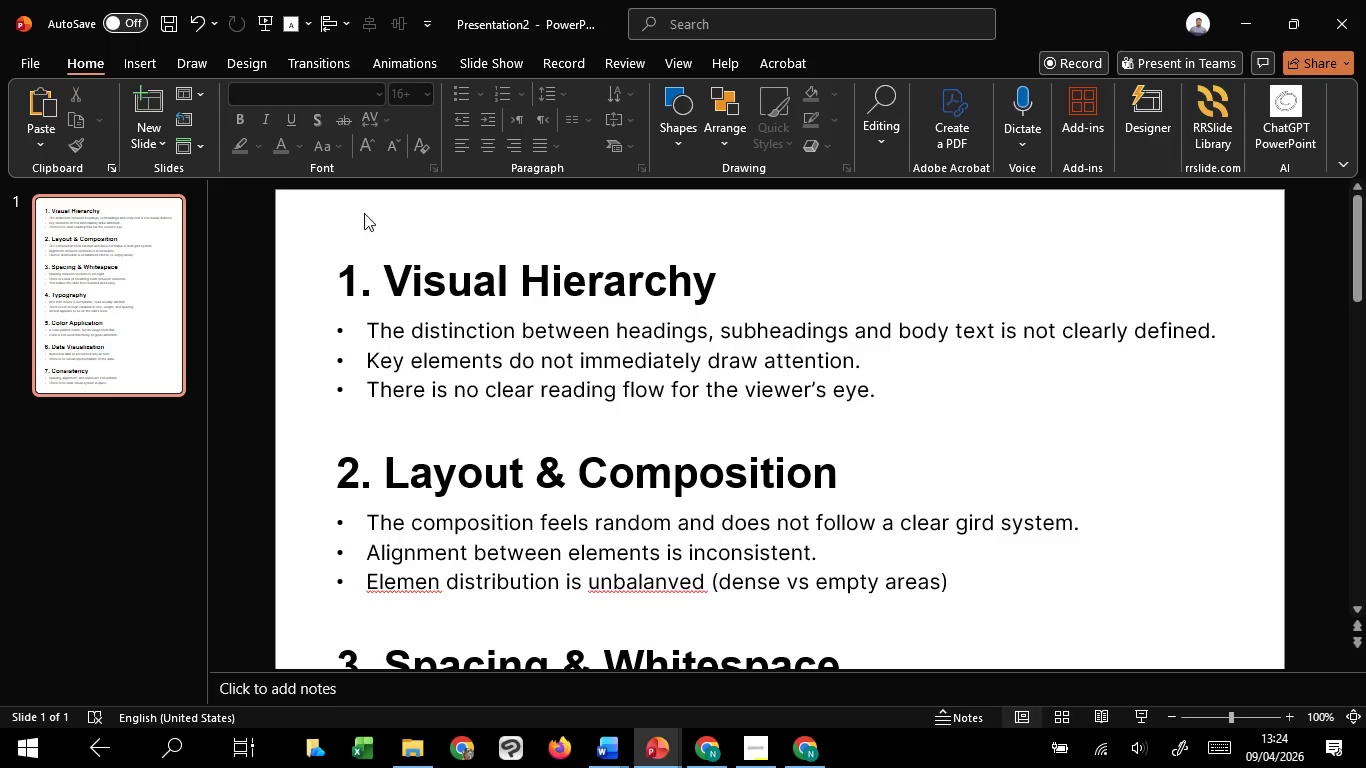 
left_click([716, 273])
 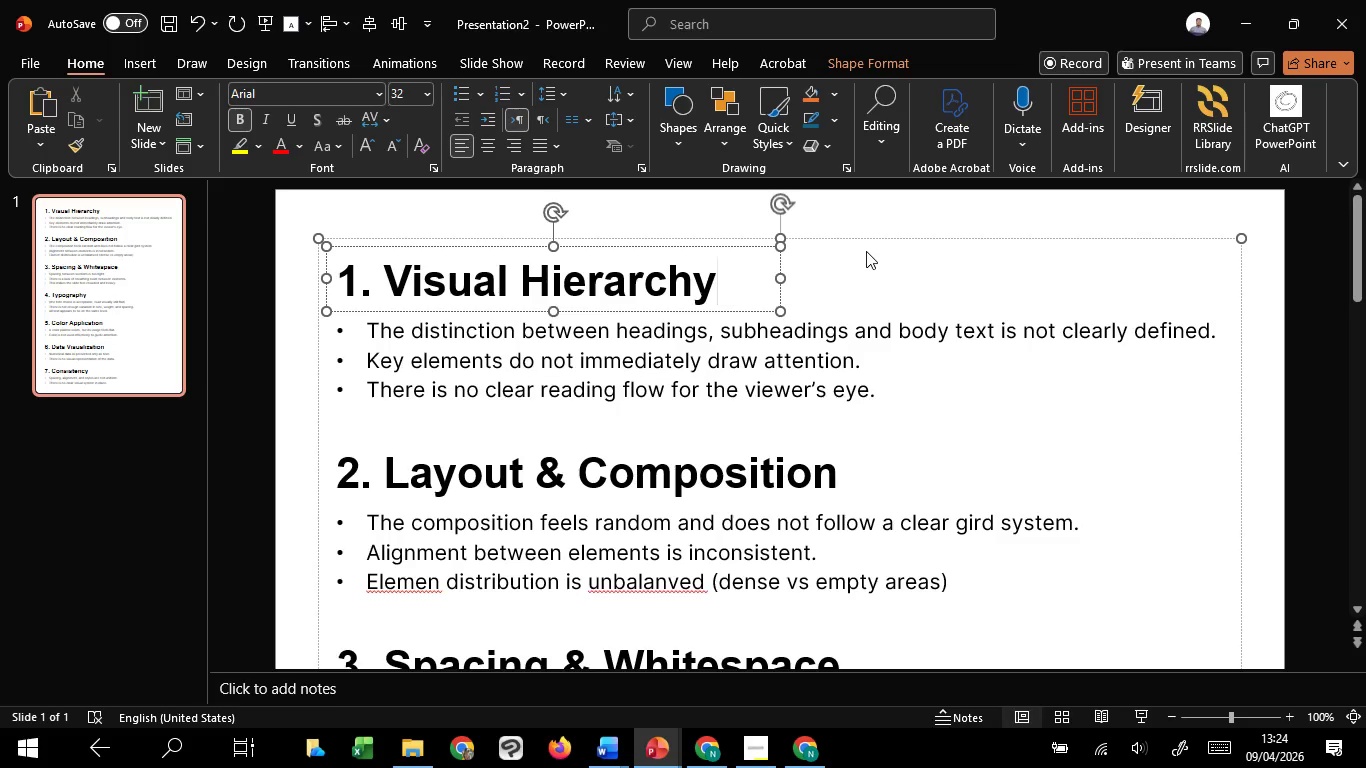 
left_click([886, 235])
 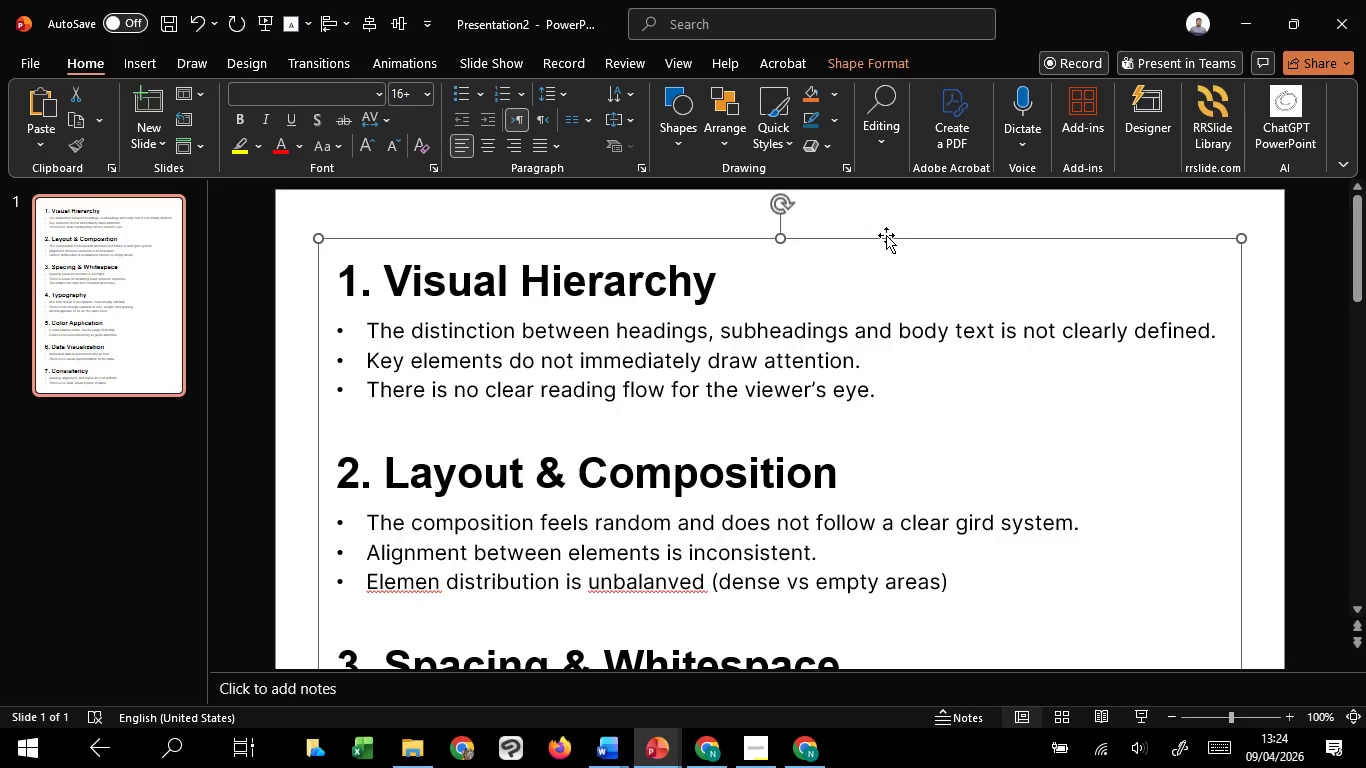 
hold_key(key=ControlLeft, duration=1.51)
scroll: coordinate [886, 235], scroll_direction: down, amount: 2.0
 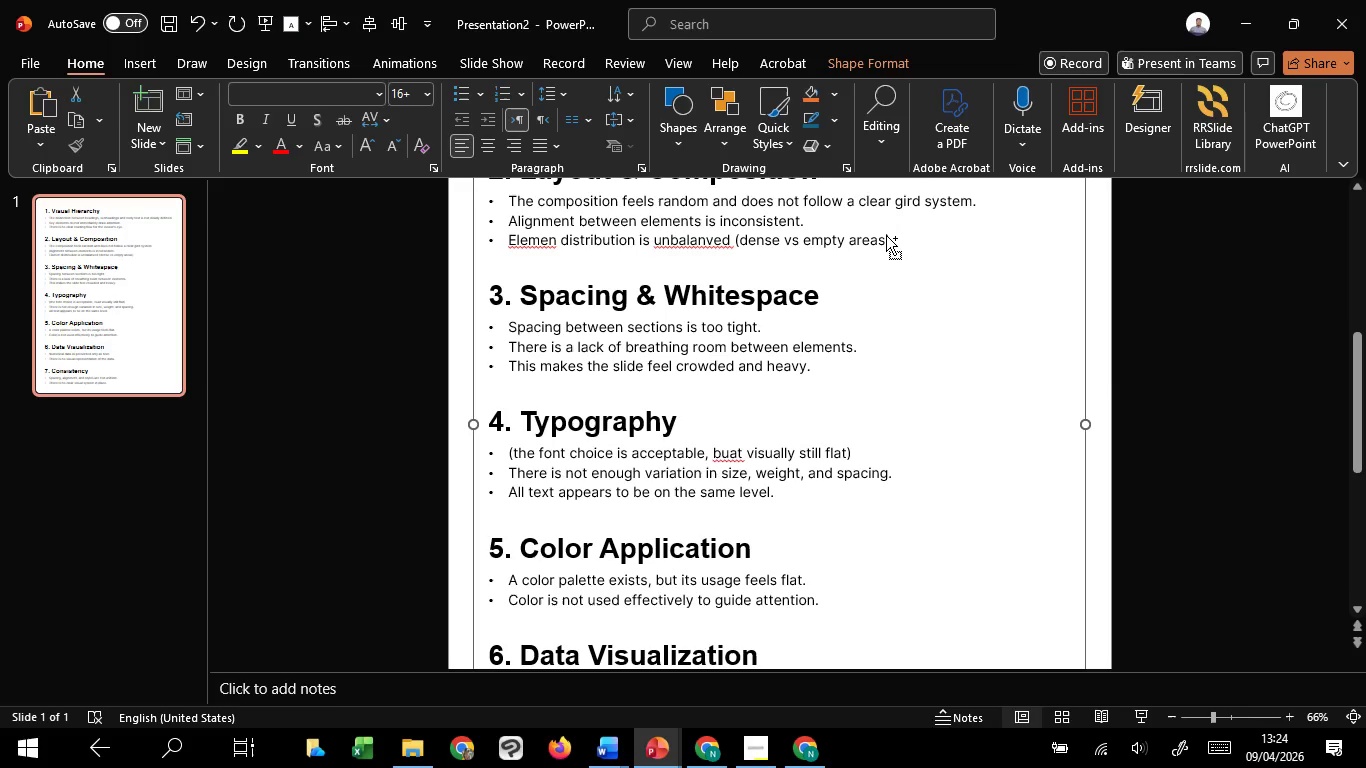 
hold_key(key=ControlLeft, duration=1.52)
 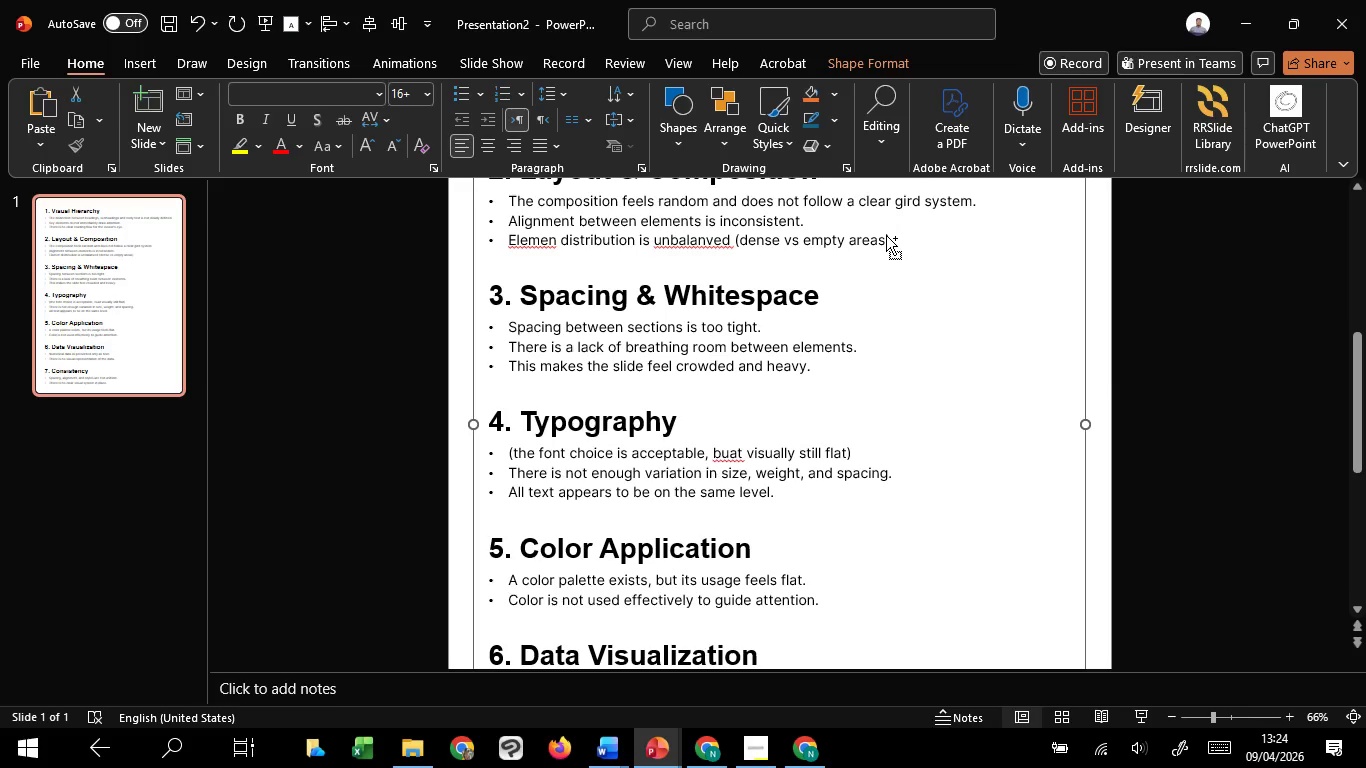 
hold_key(key=ControlLeft, duration=1.19)
 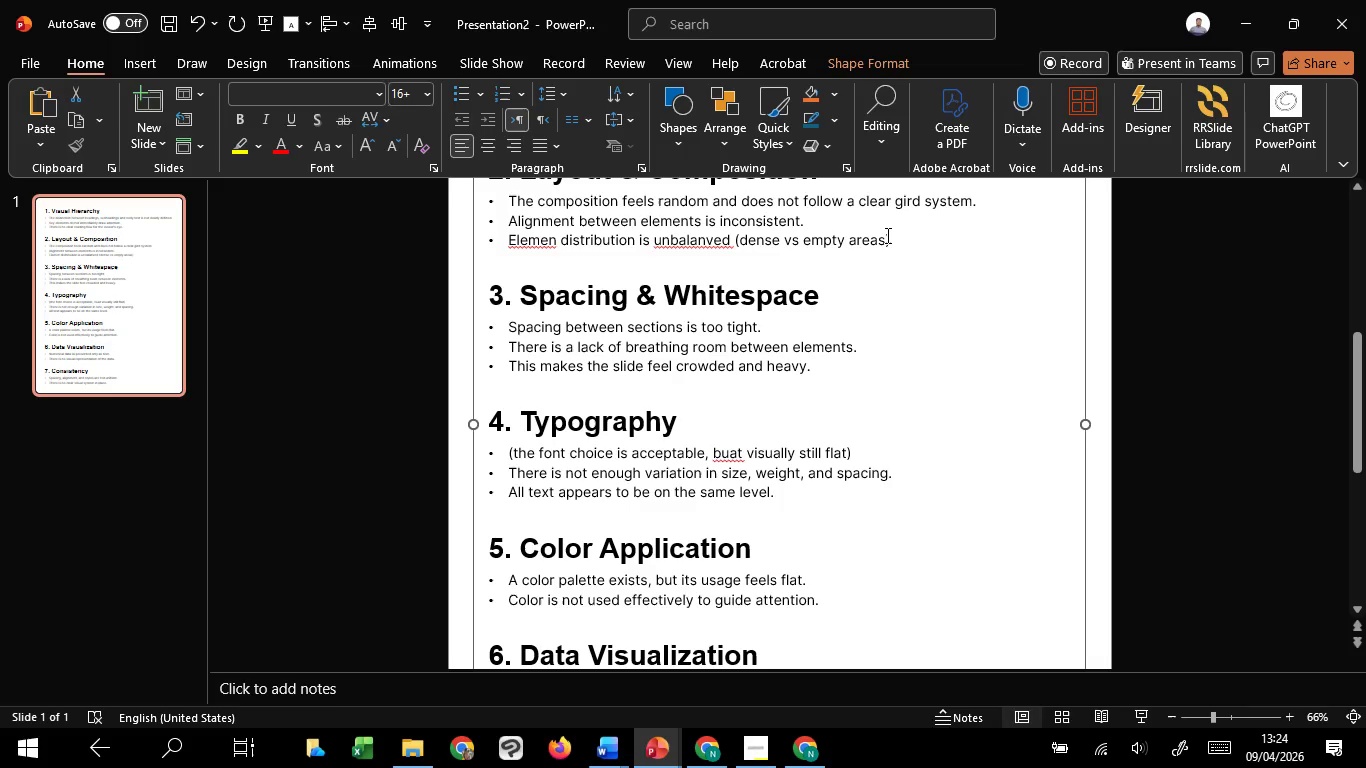 
key(Shift+ShiftLeft)
 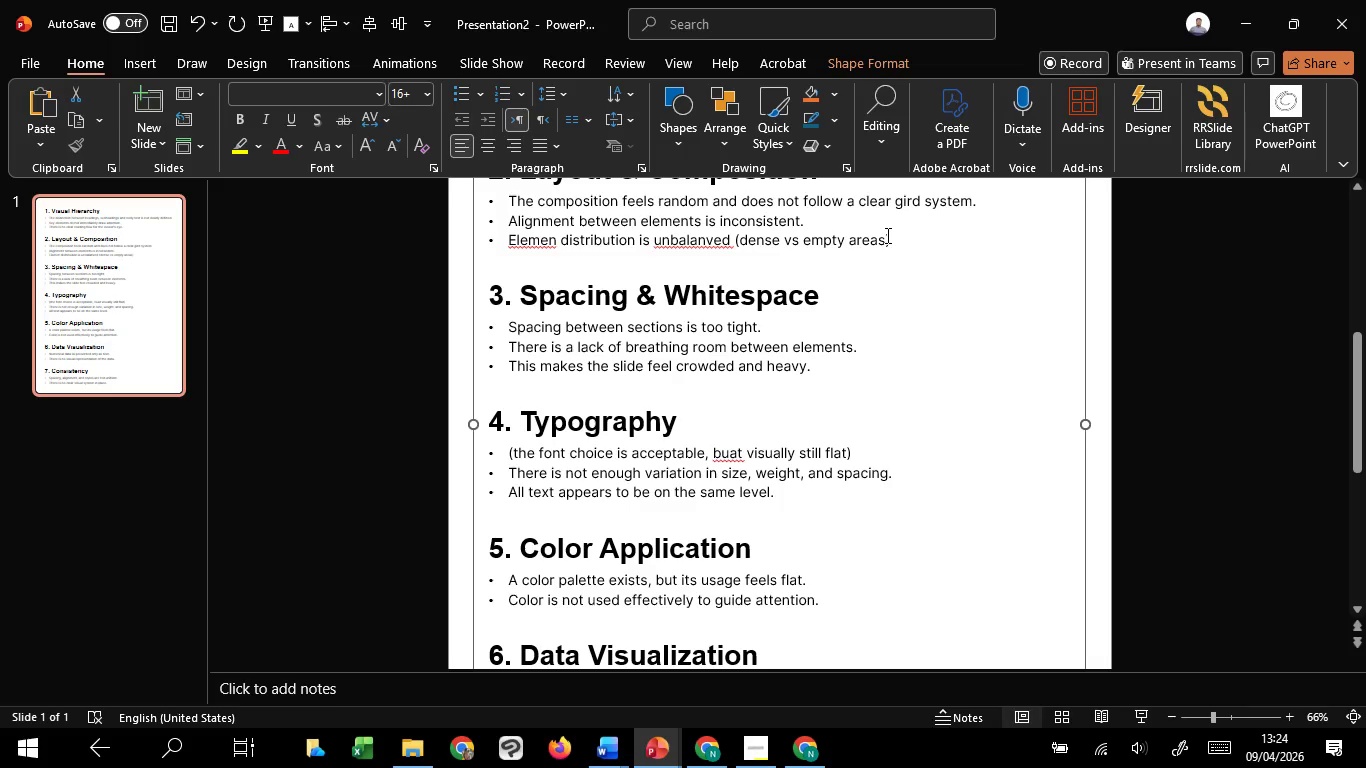 
key(Control+ControlLeft)
 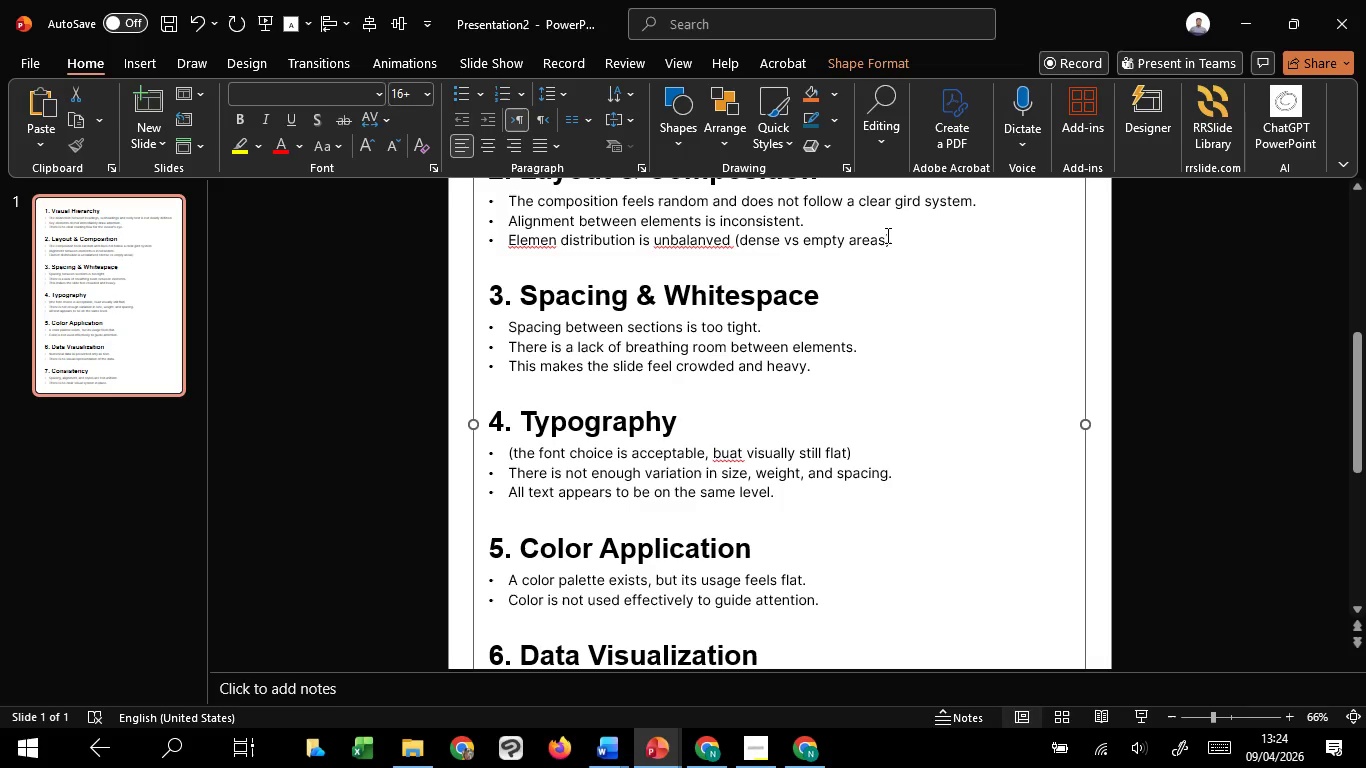 
hold_key(key=ShiftLeft, duration=2.66)
 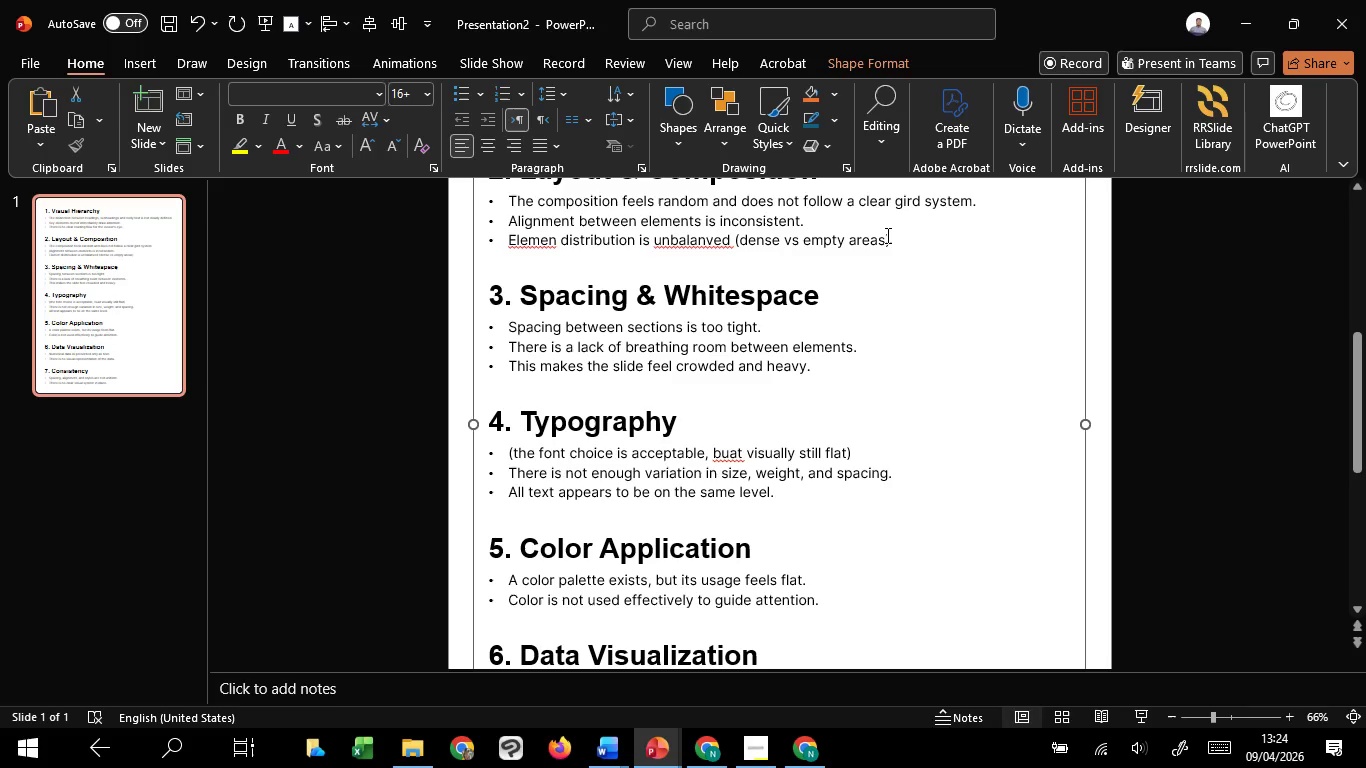 
hold_key(key=ControlLeft, duration=1.52)
 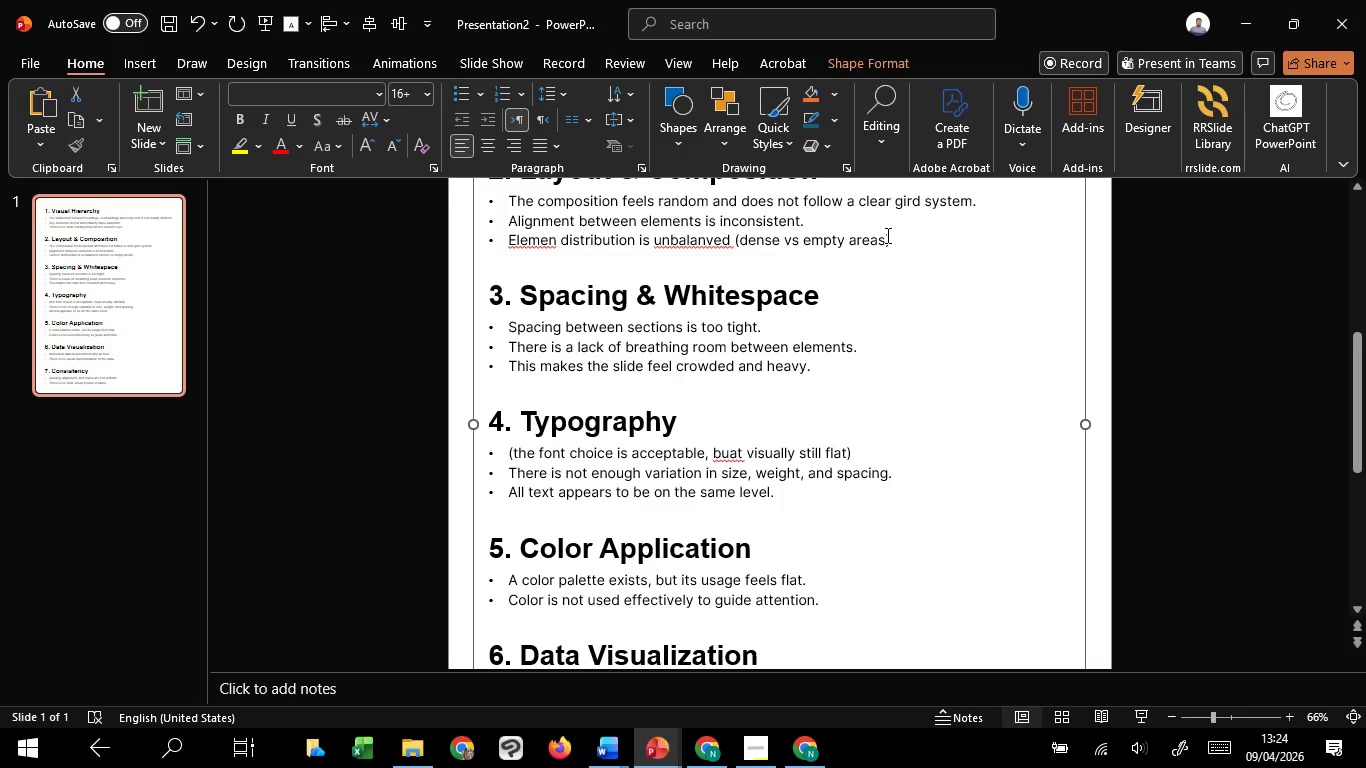 
hold_key(key=ControlLeft, duration=1.23)
 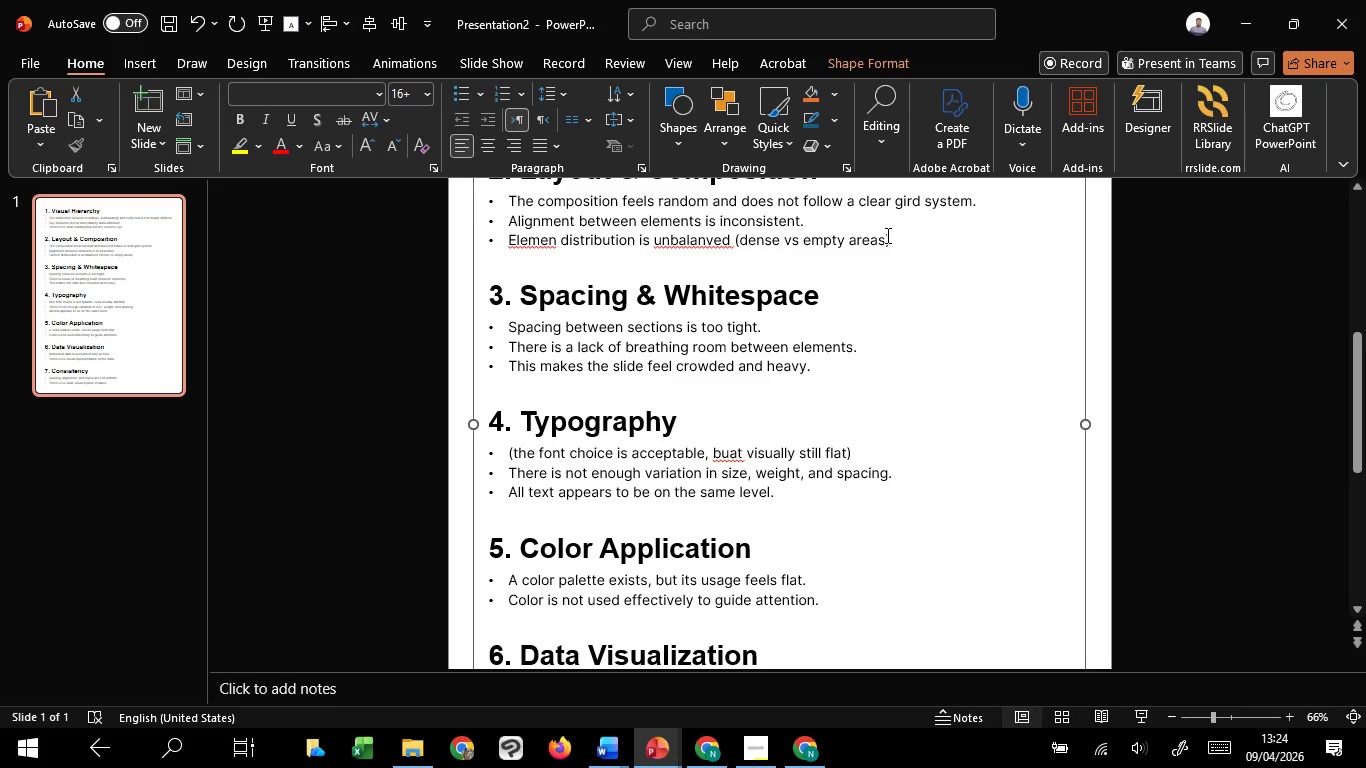 
hold_key(key=ShiftLeft, duration=0.31)
 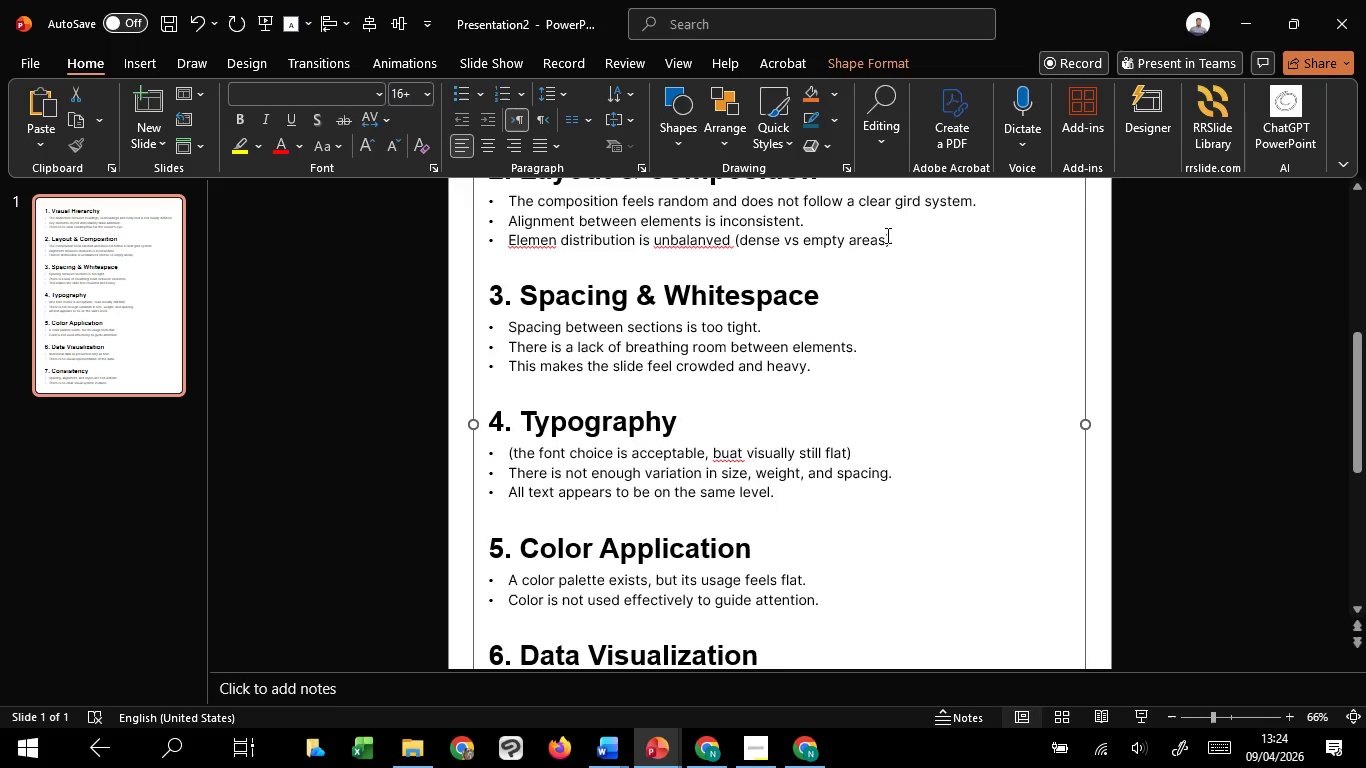 
hold_key(key=ControlLeft, duration=1.52)
scroll: coordinate [886, 235], scroll_direction: down, amount: 2.0
 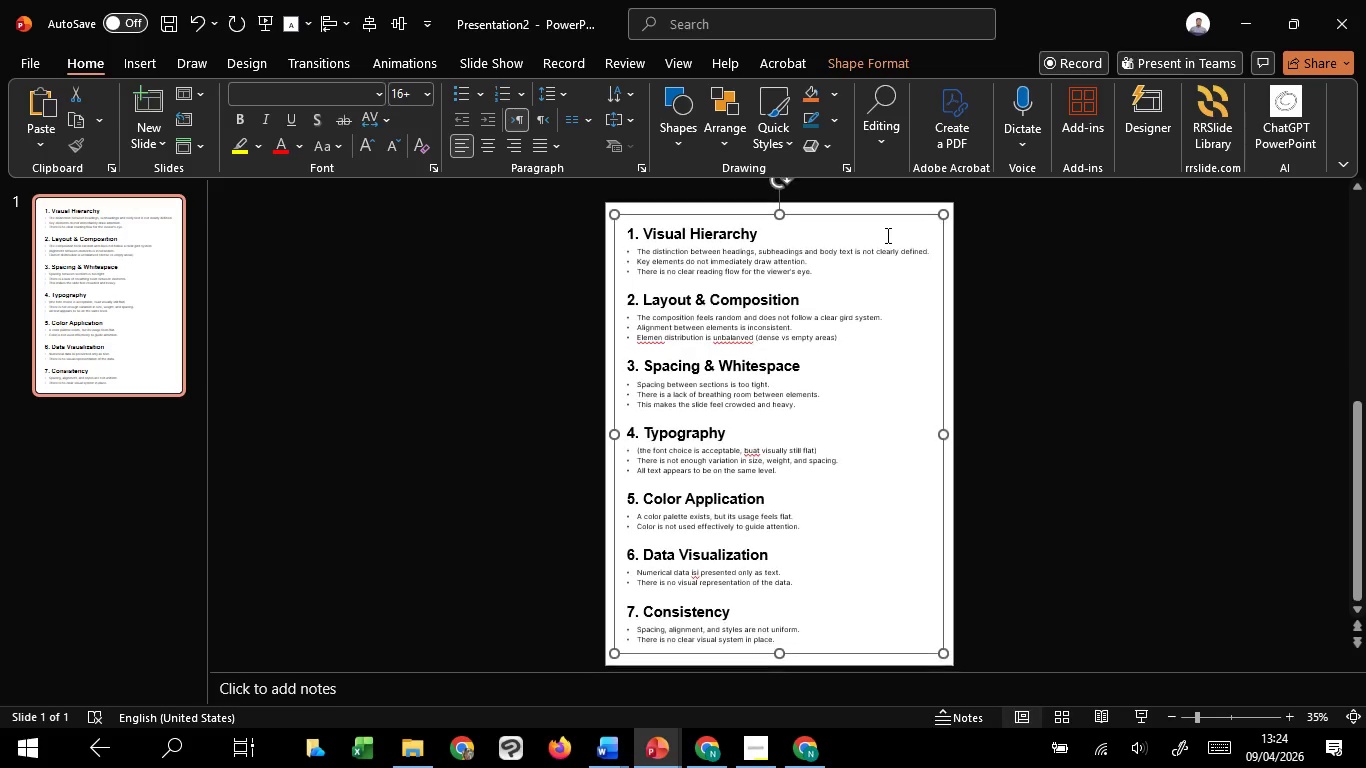 
key(Control+ControlLeft)
 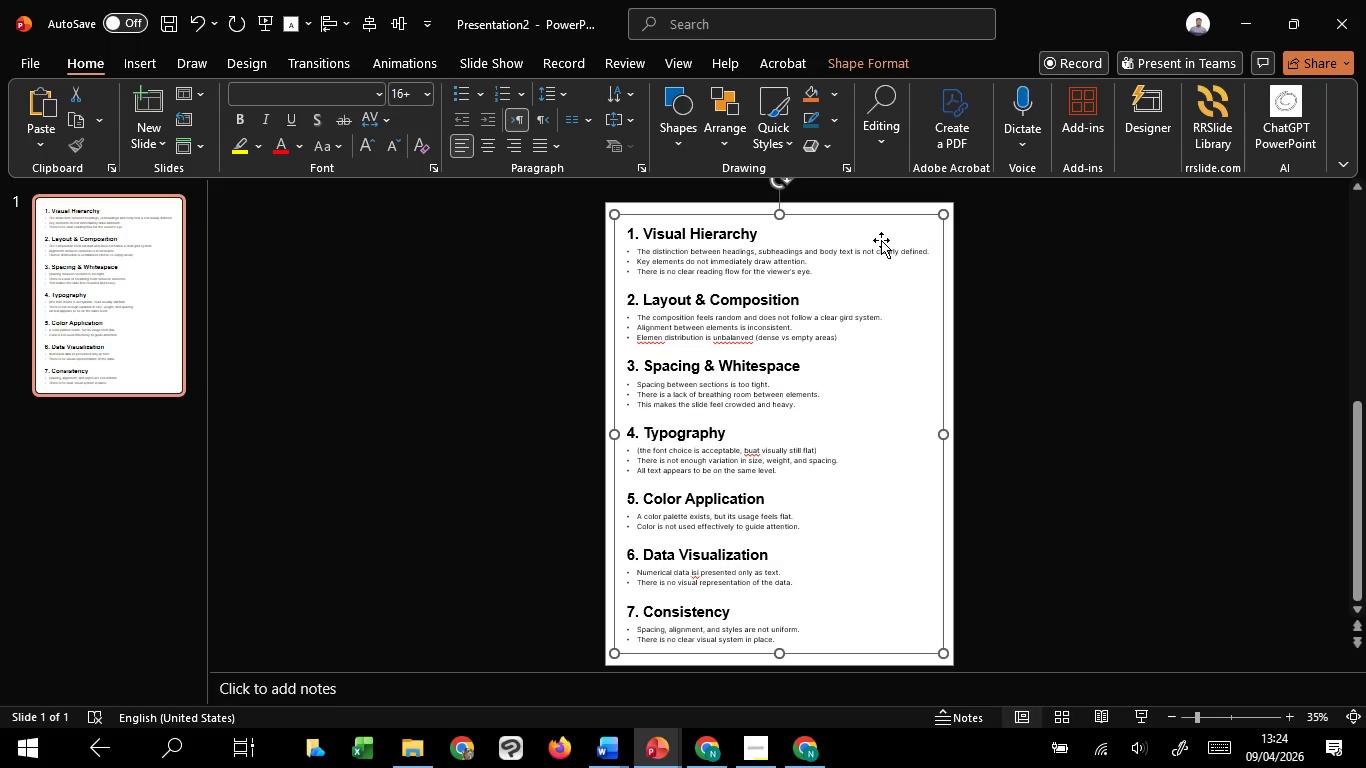 
wait(17.72)
 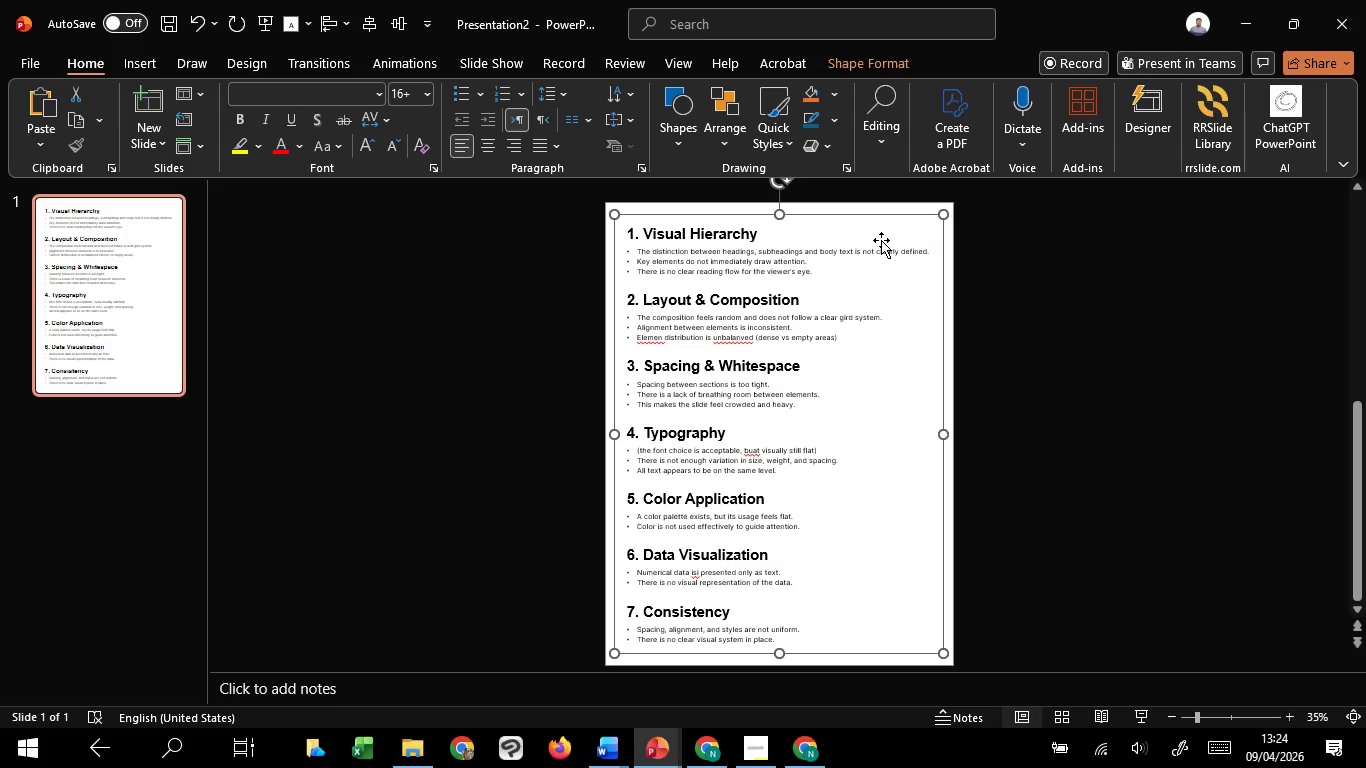 
left_click([1091, 310])
 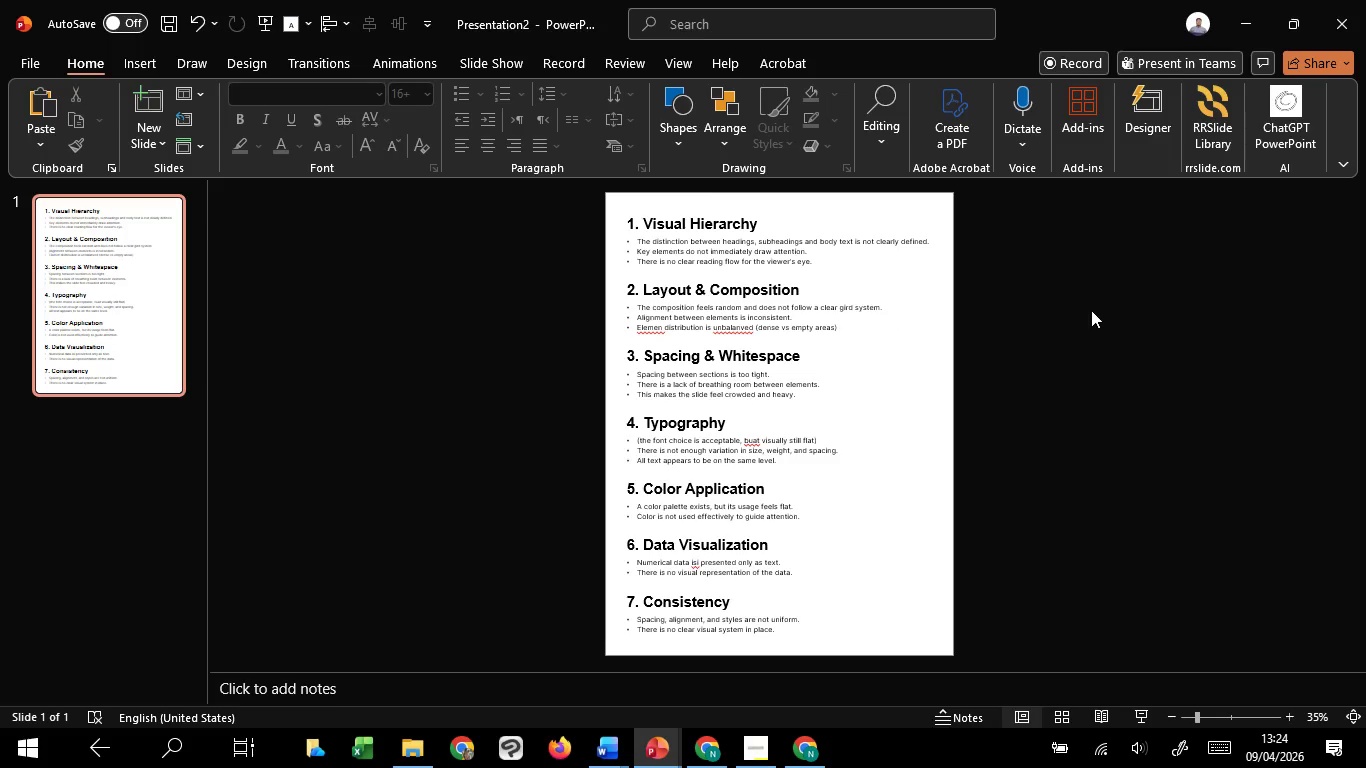 
wait(9.19)
 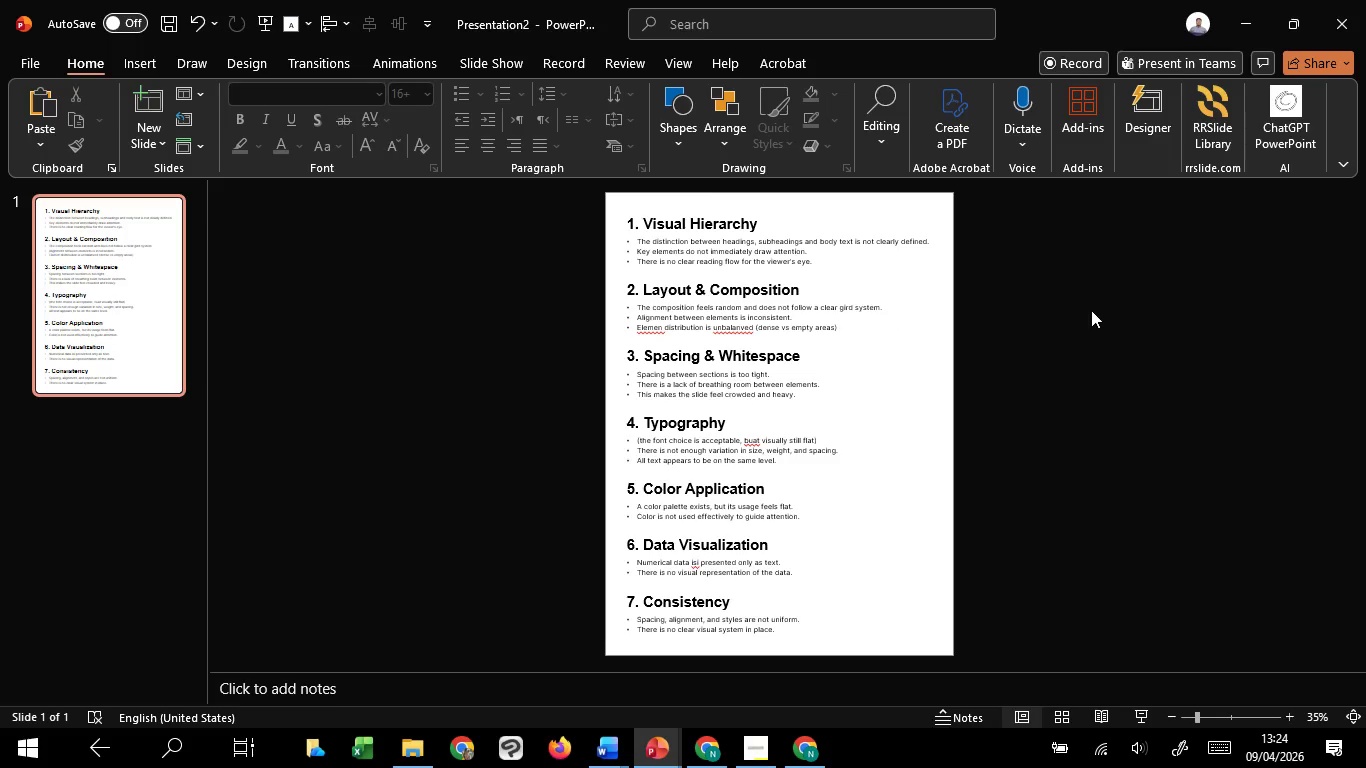 
left_click([1009, 311])
 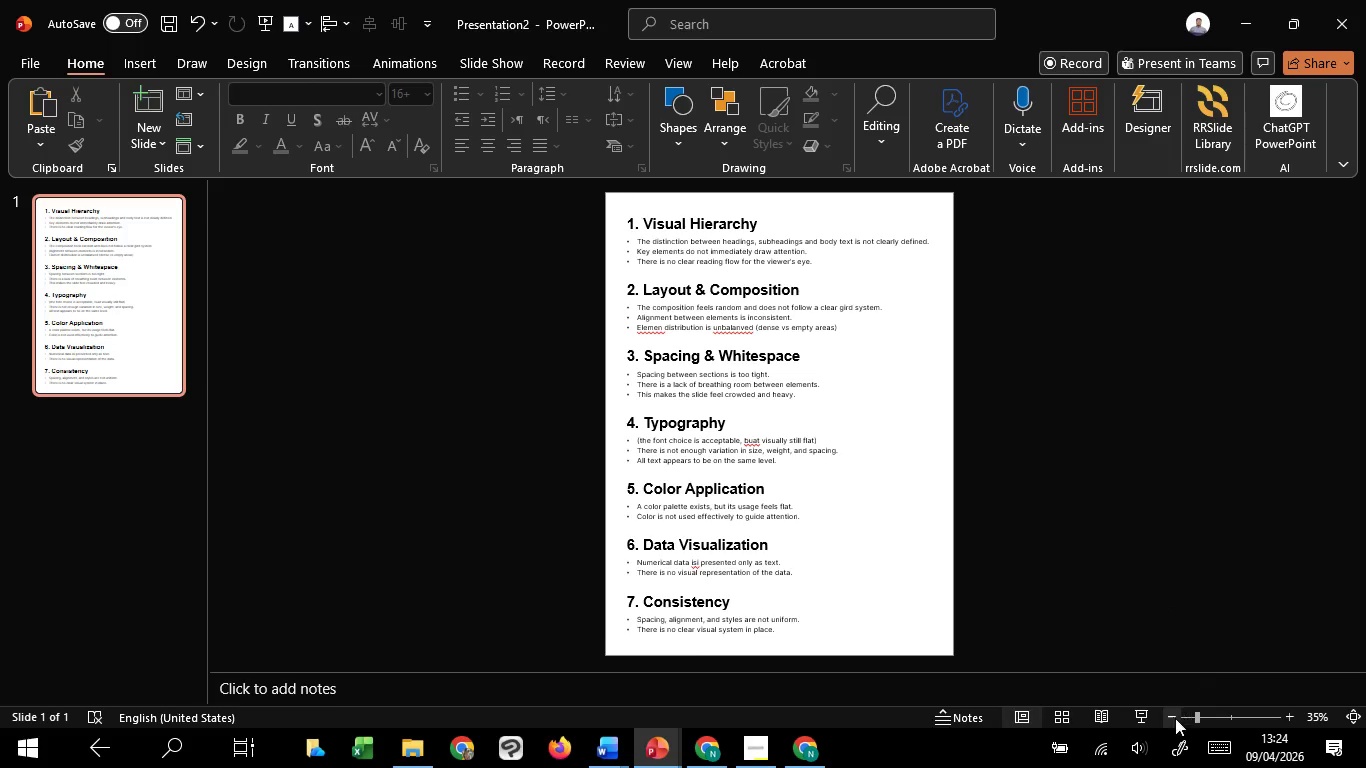 
left_click([1143, 719])
 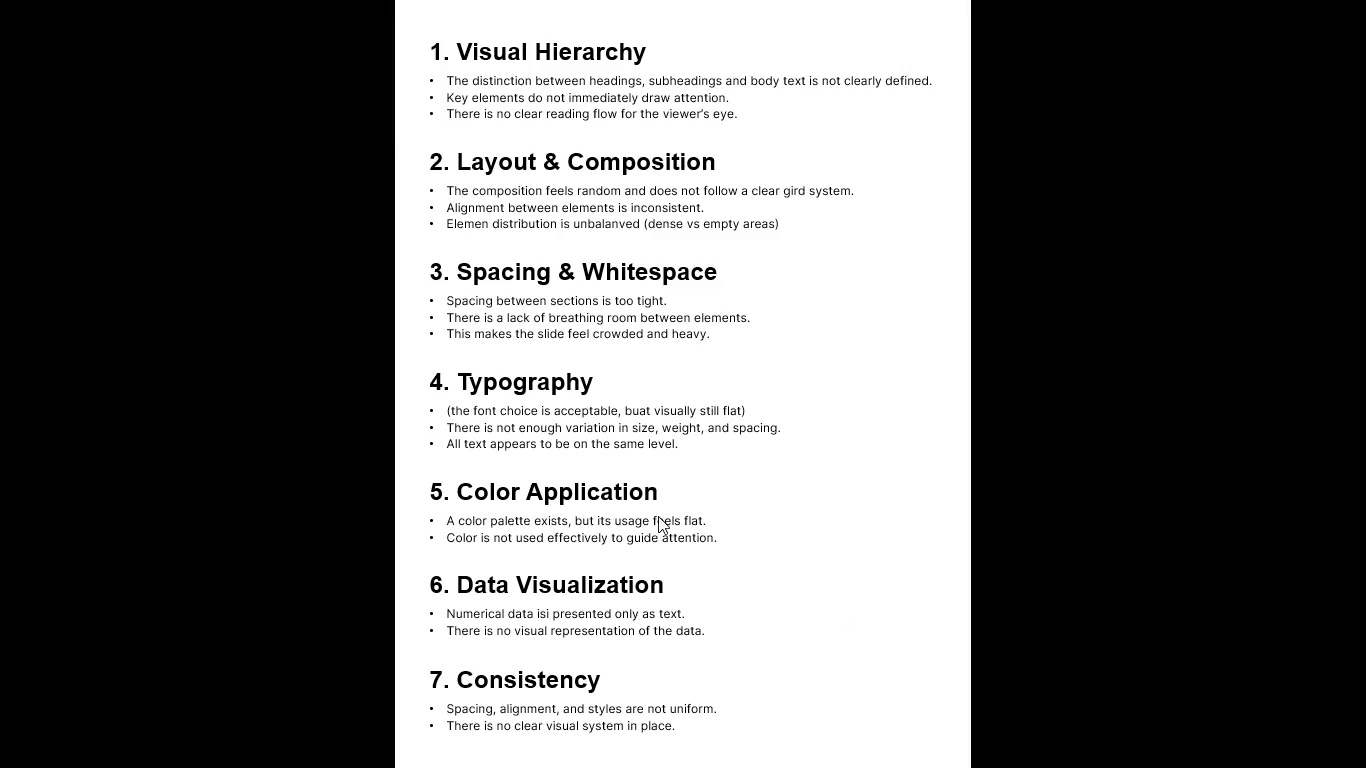 
wait(38.31)
 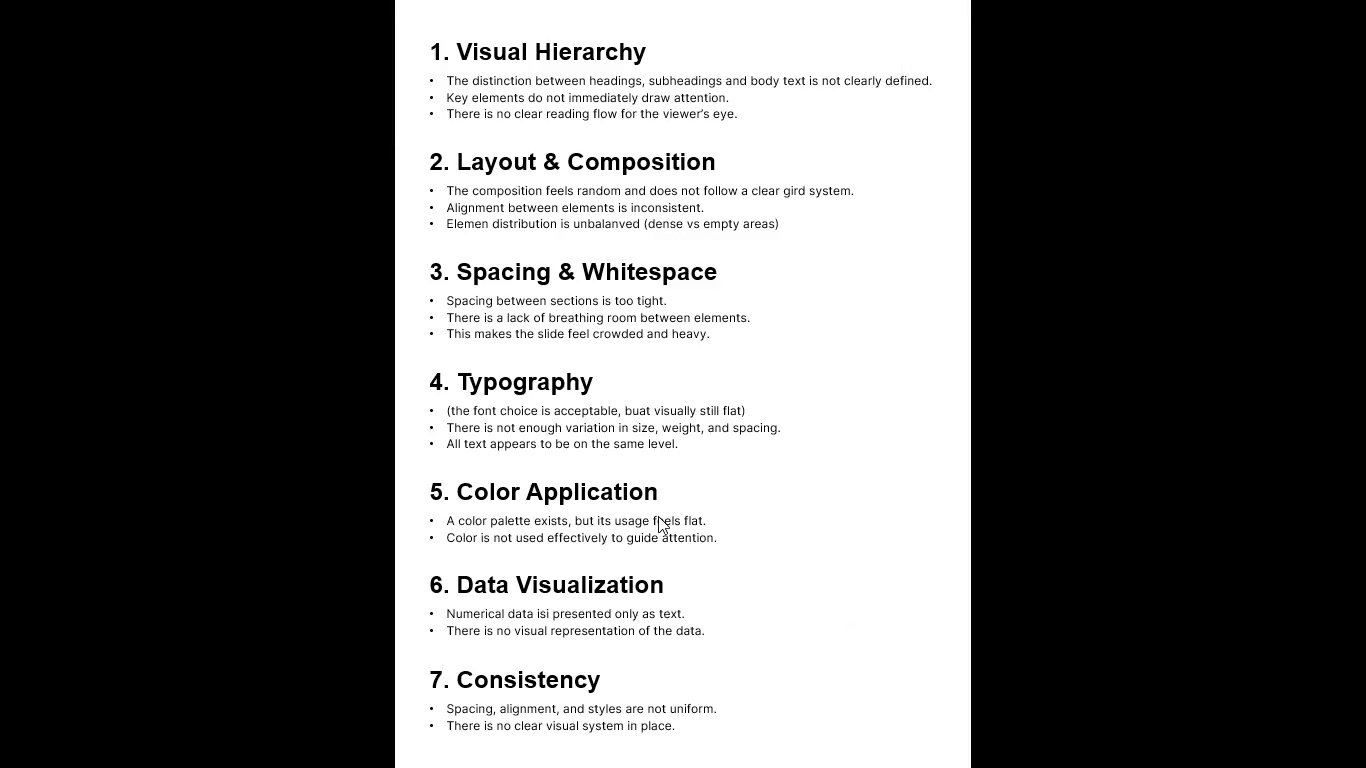 
left_click([658, 516])
 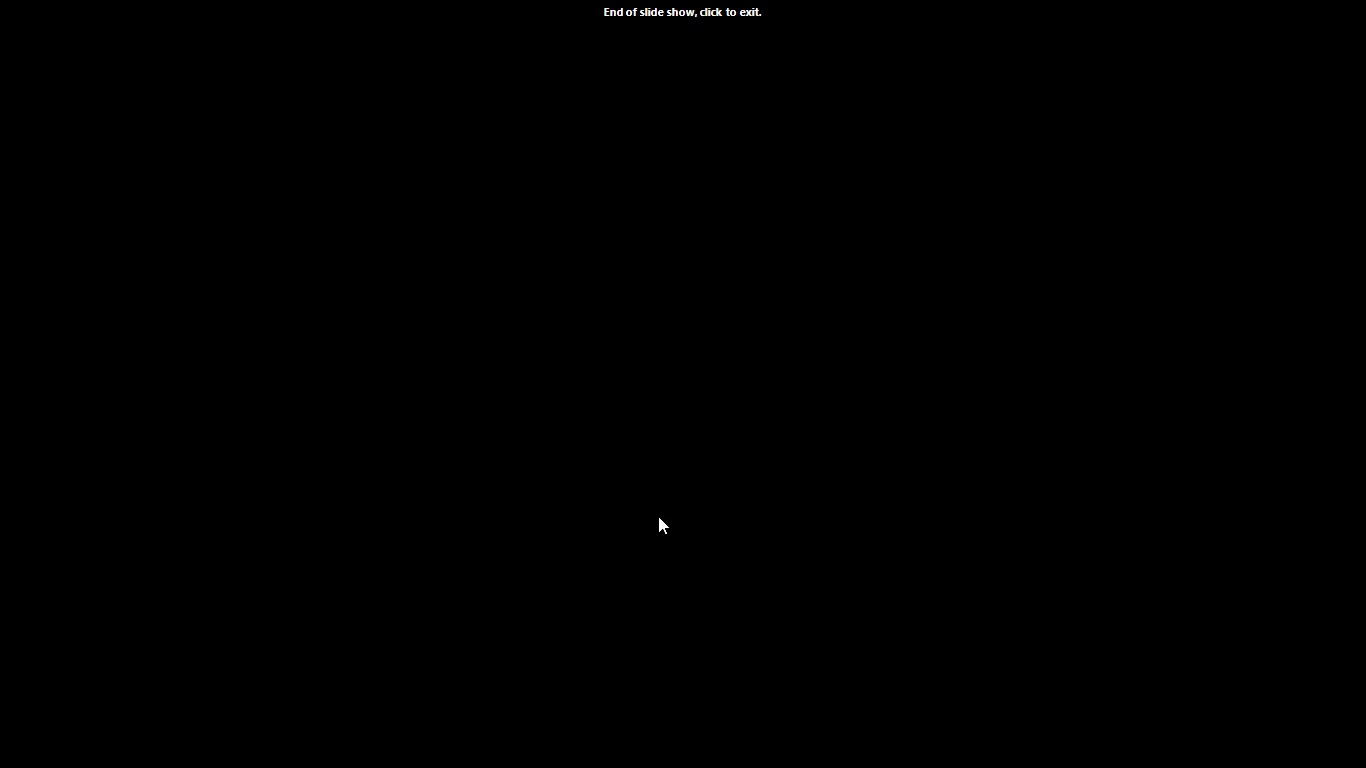 
left_click([658, 516])
 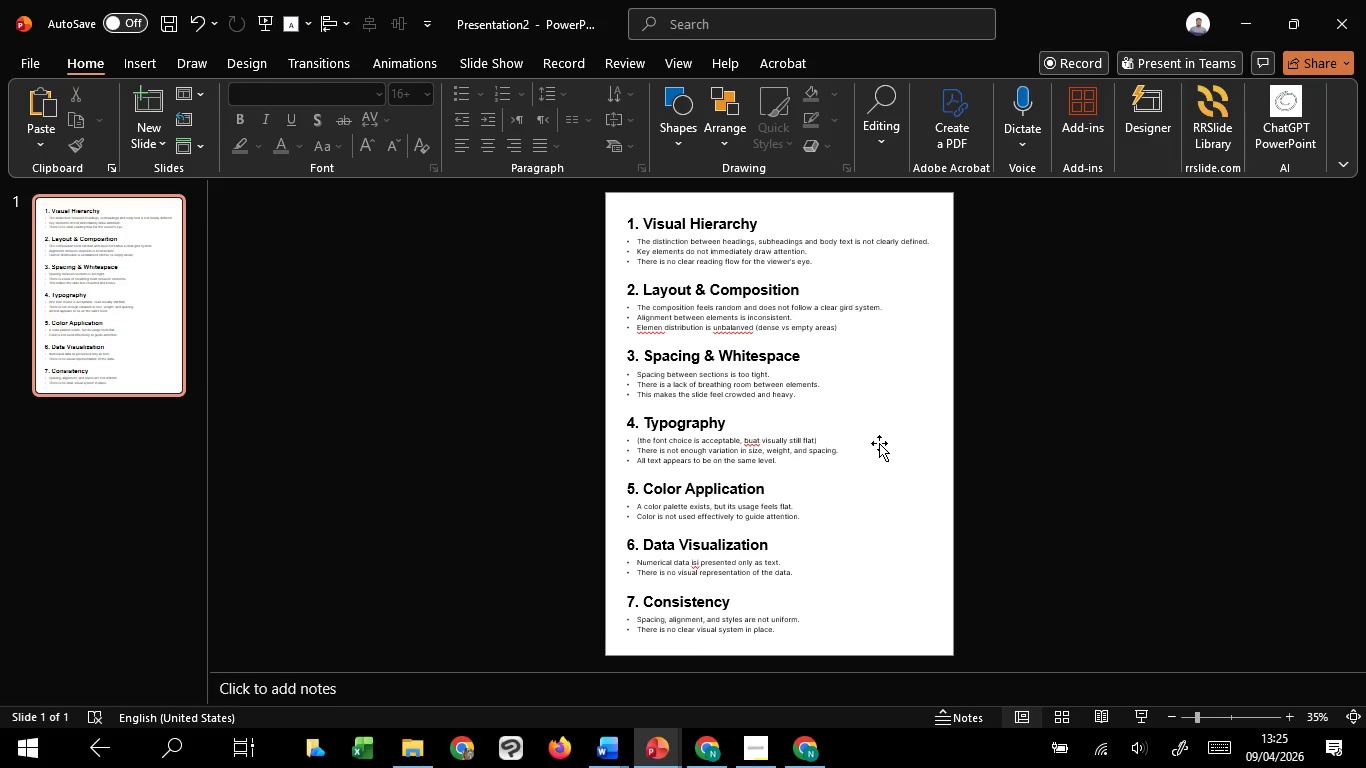 
left_click([879, 443])
 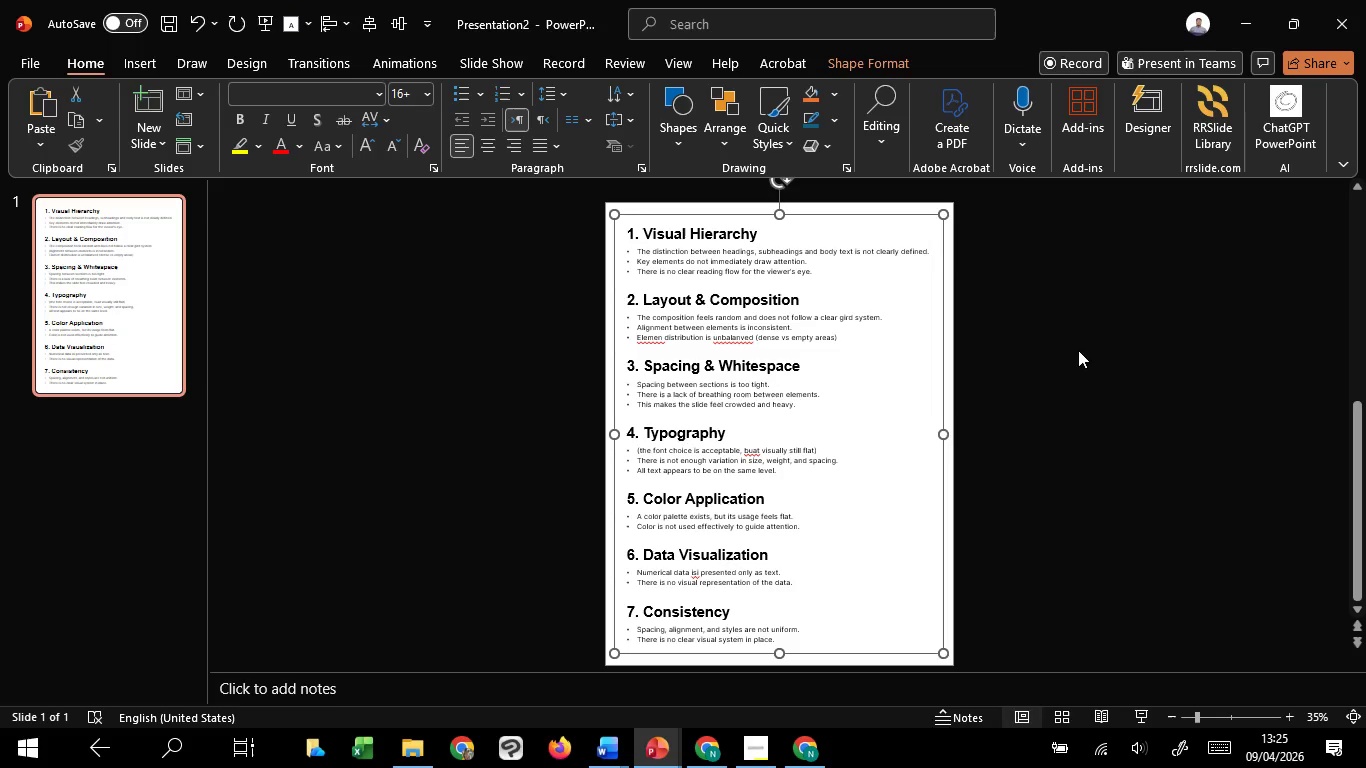 
wait(25.0)
 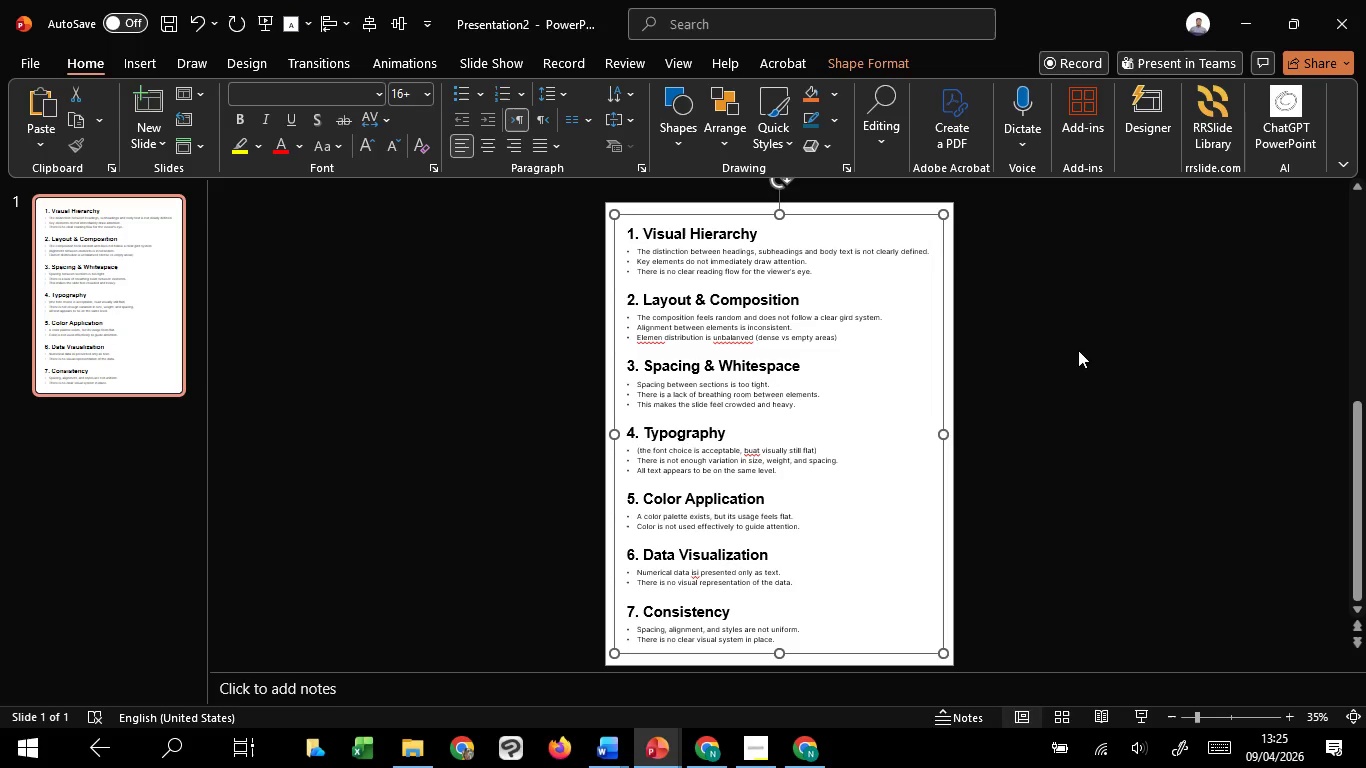 
left_click([1078, 350])
 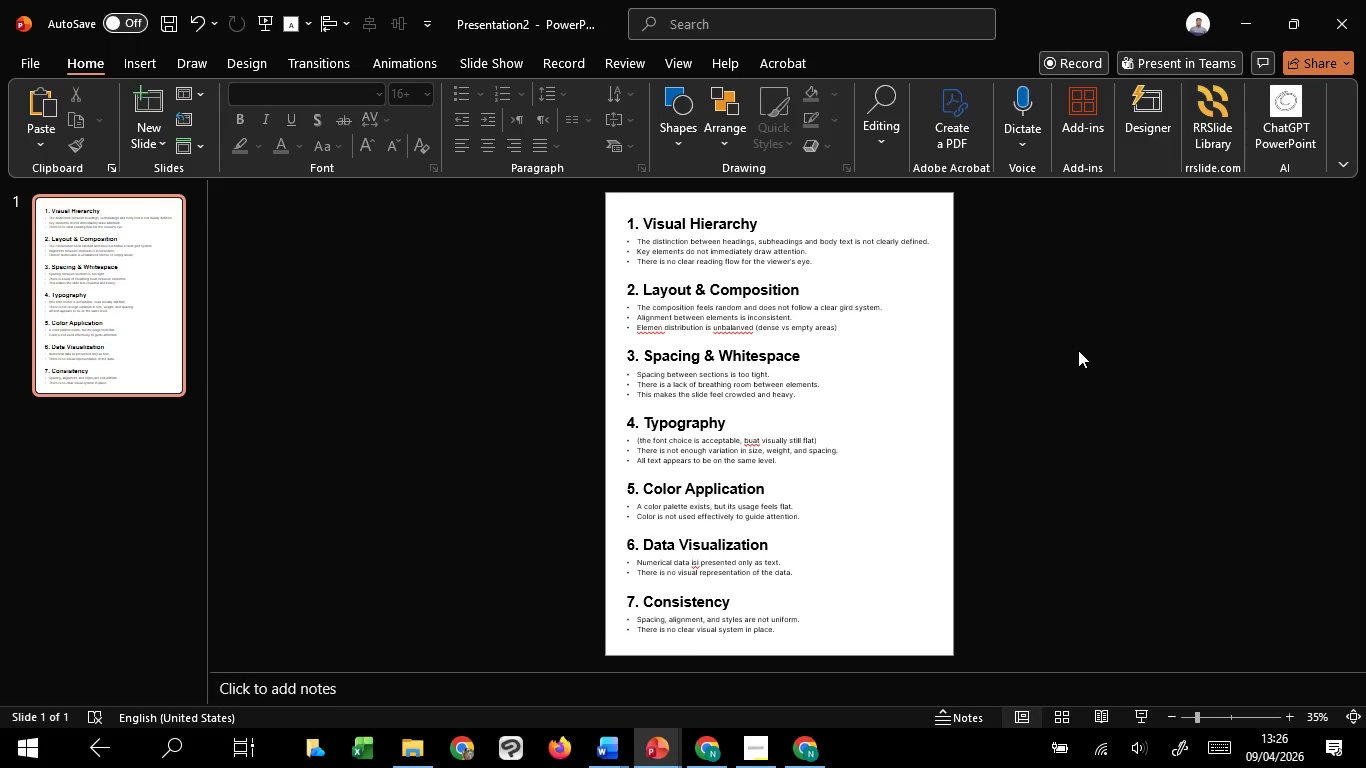 
wait(12.66)
 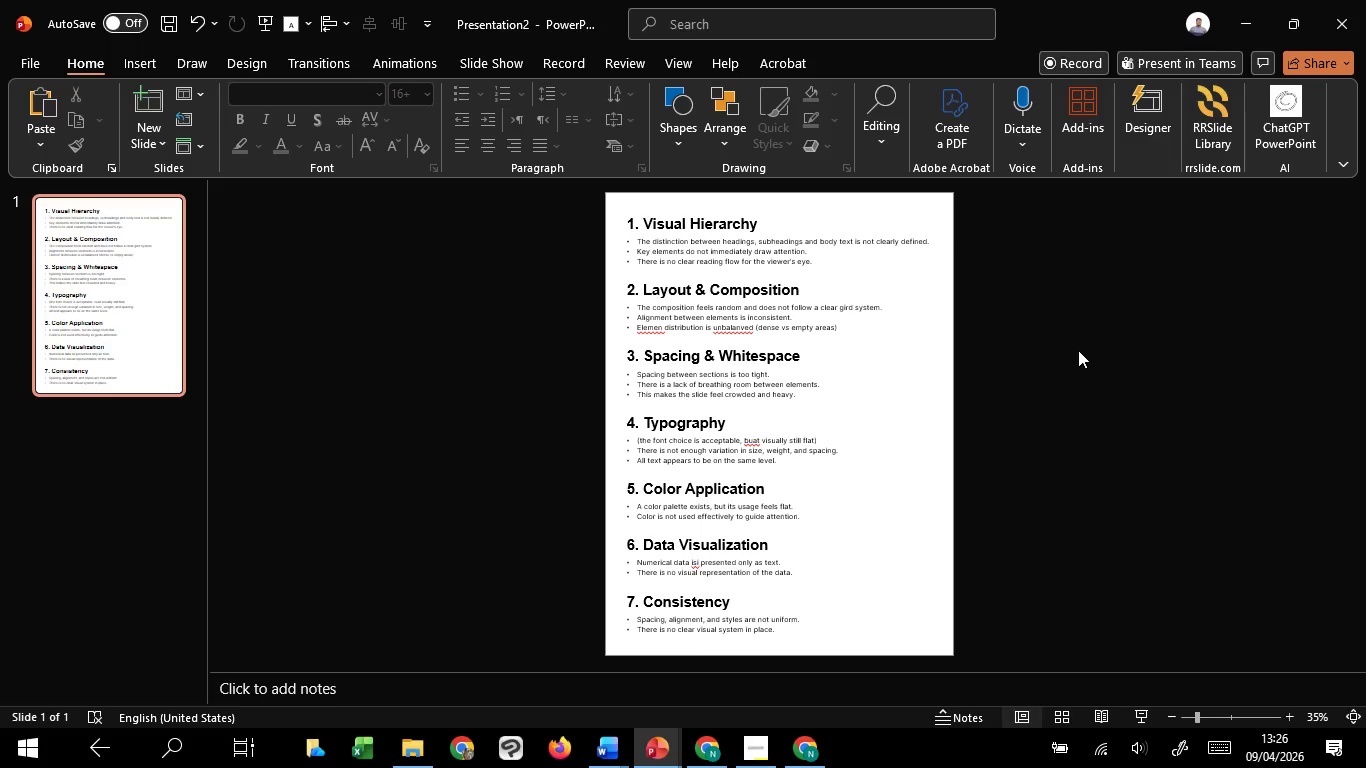 
left_click([653, 433])
 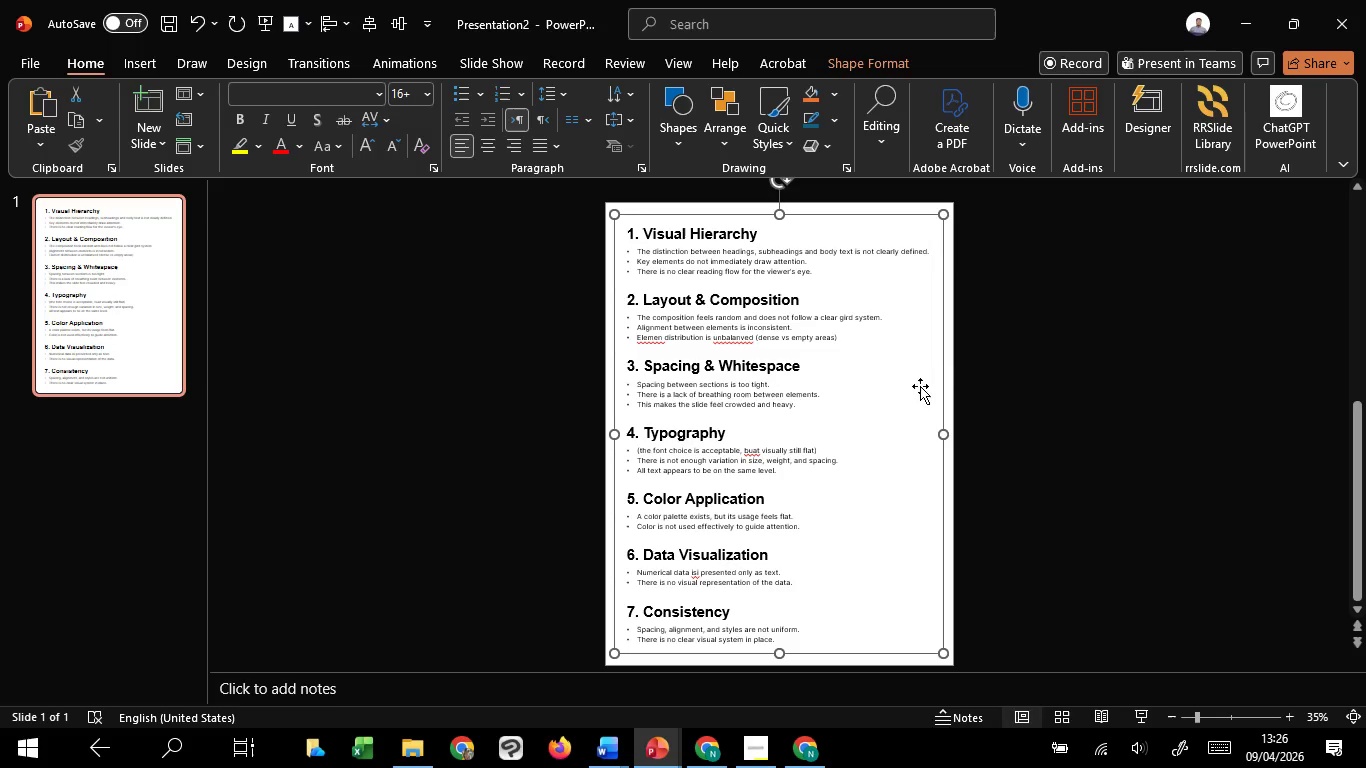 
left_click([937, 367])
 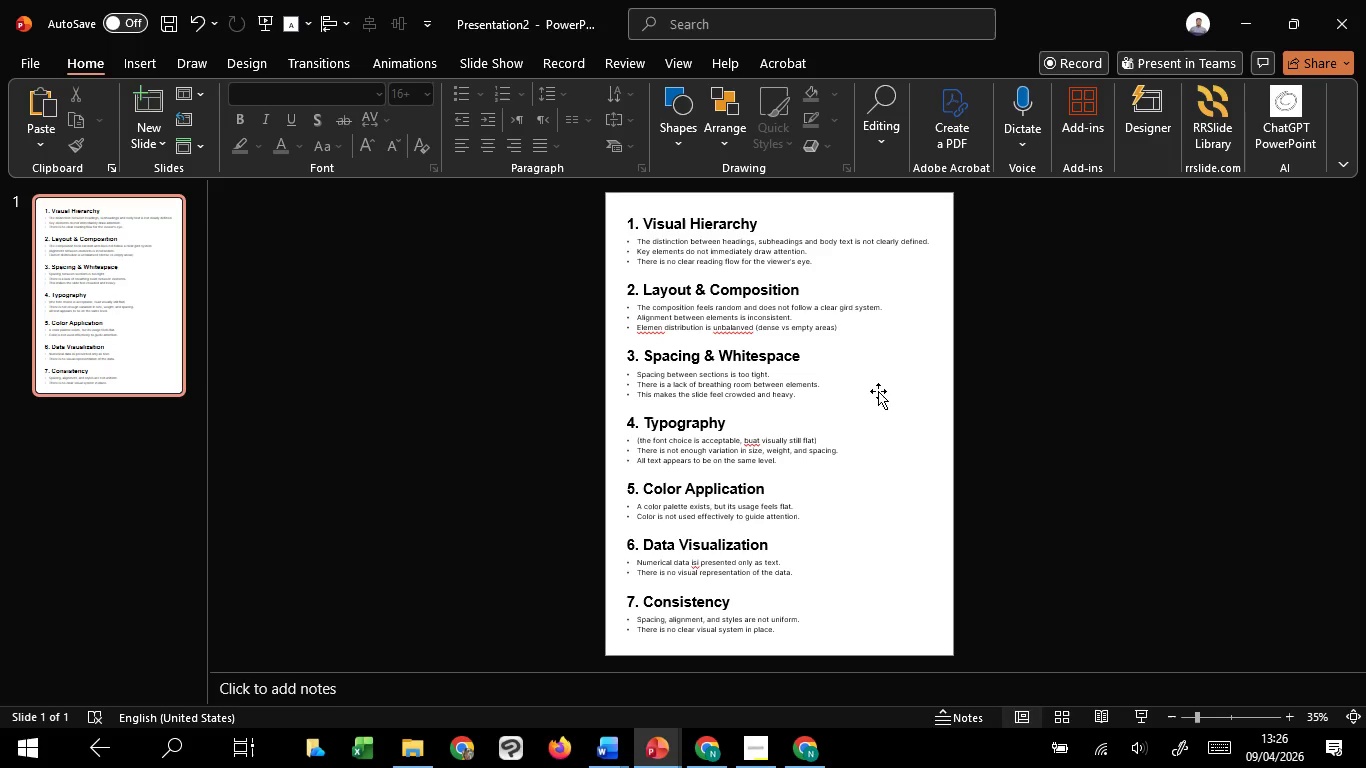 
left_click([876, 391])
 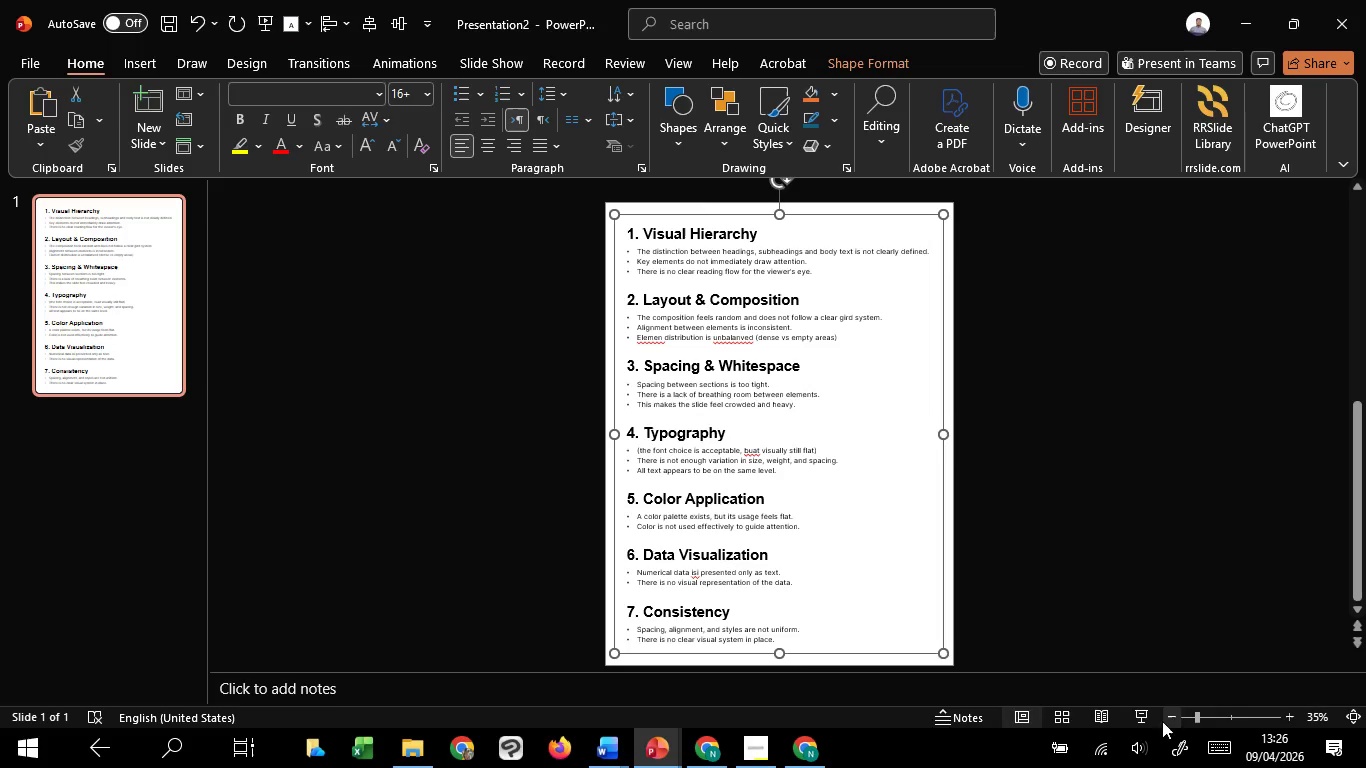 
left_click([1153, 711])
 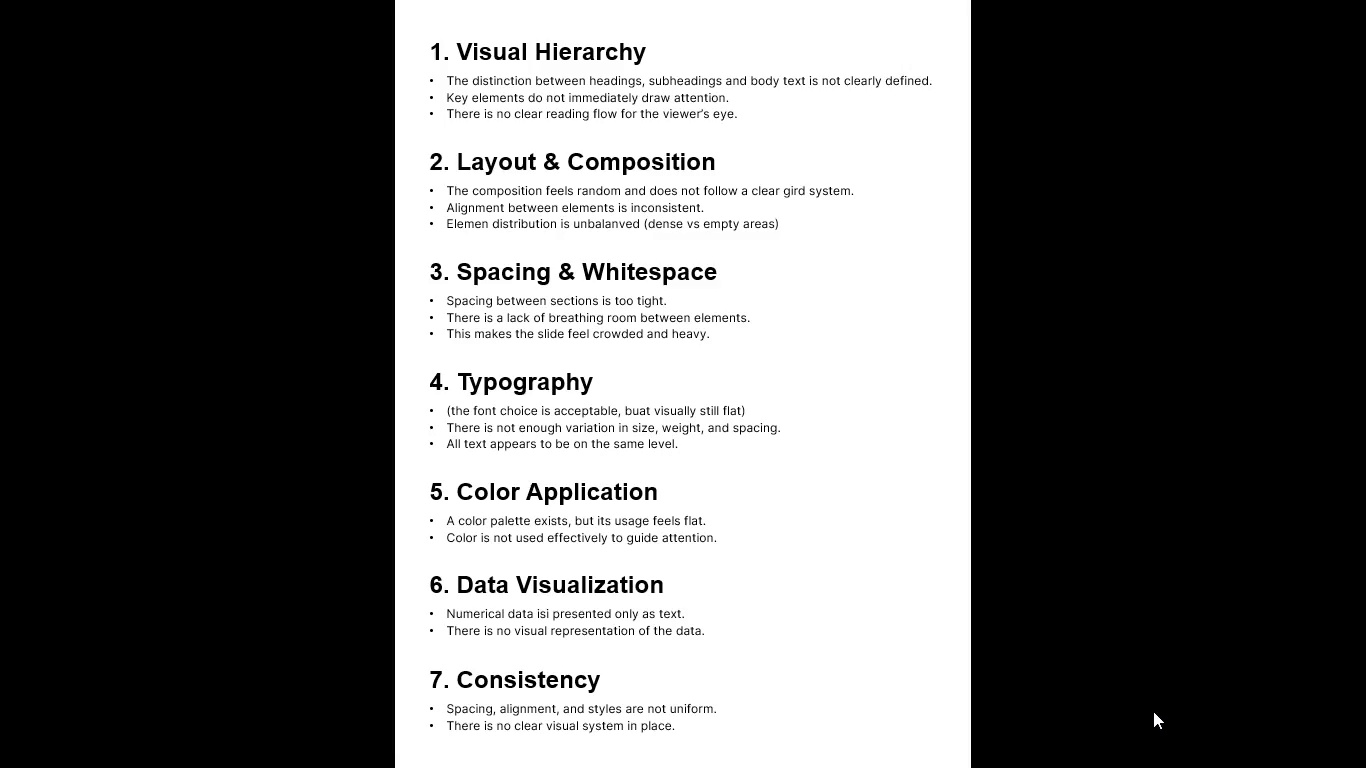 
wait(12.52)
 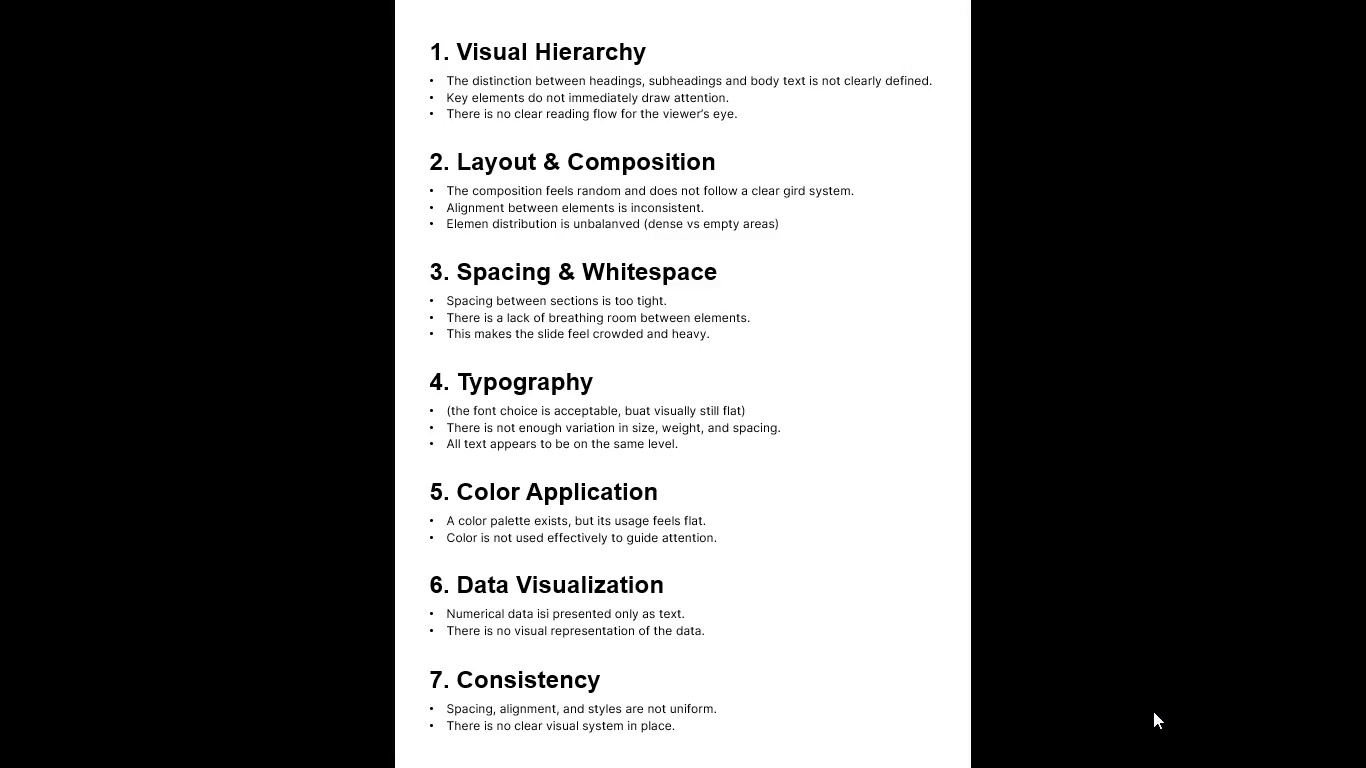 
key(Escape)
 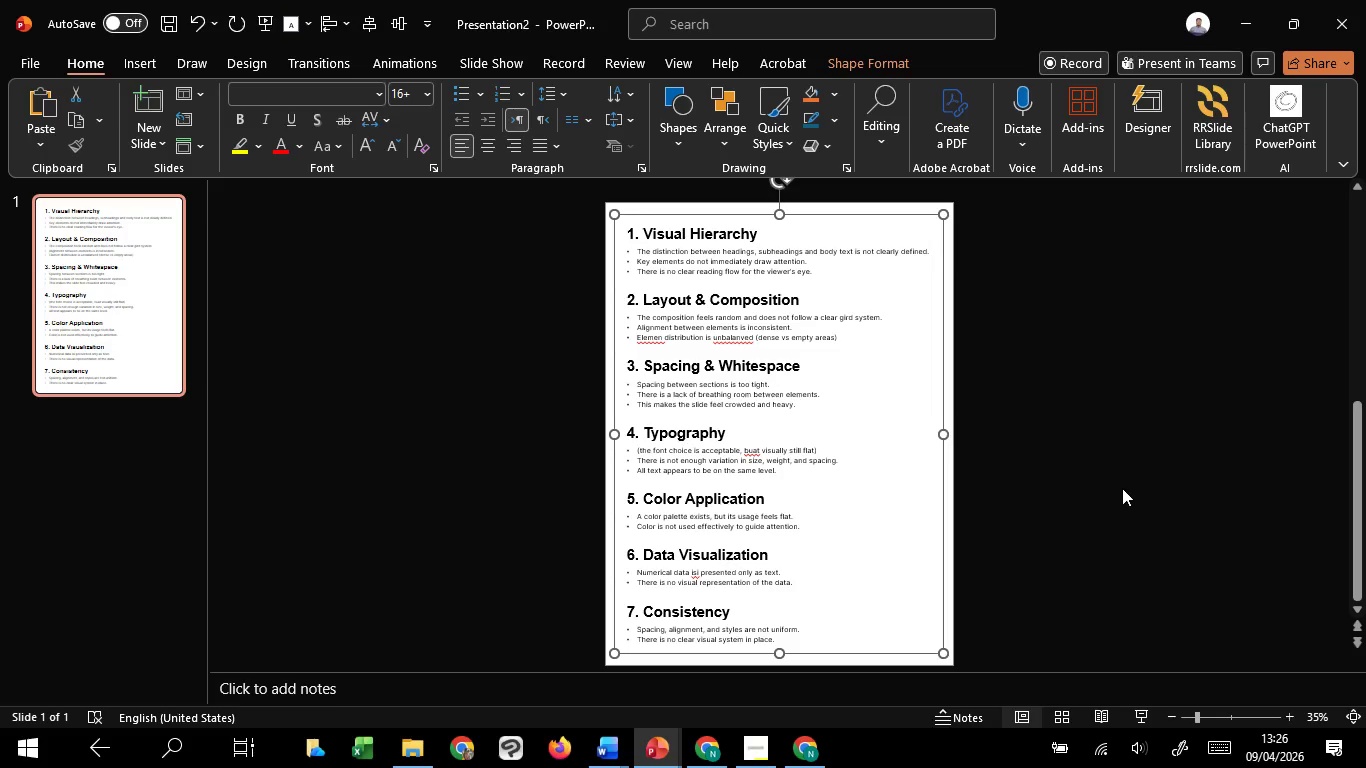 
left_click([1123, 488])
 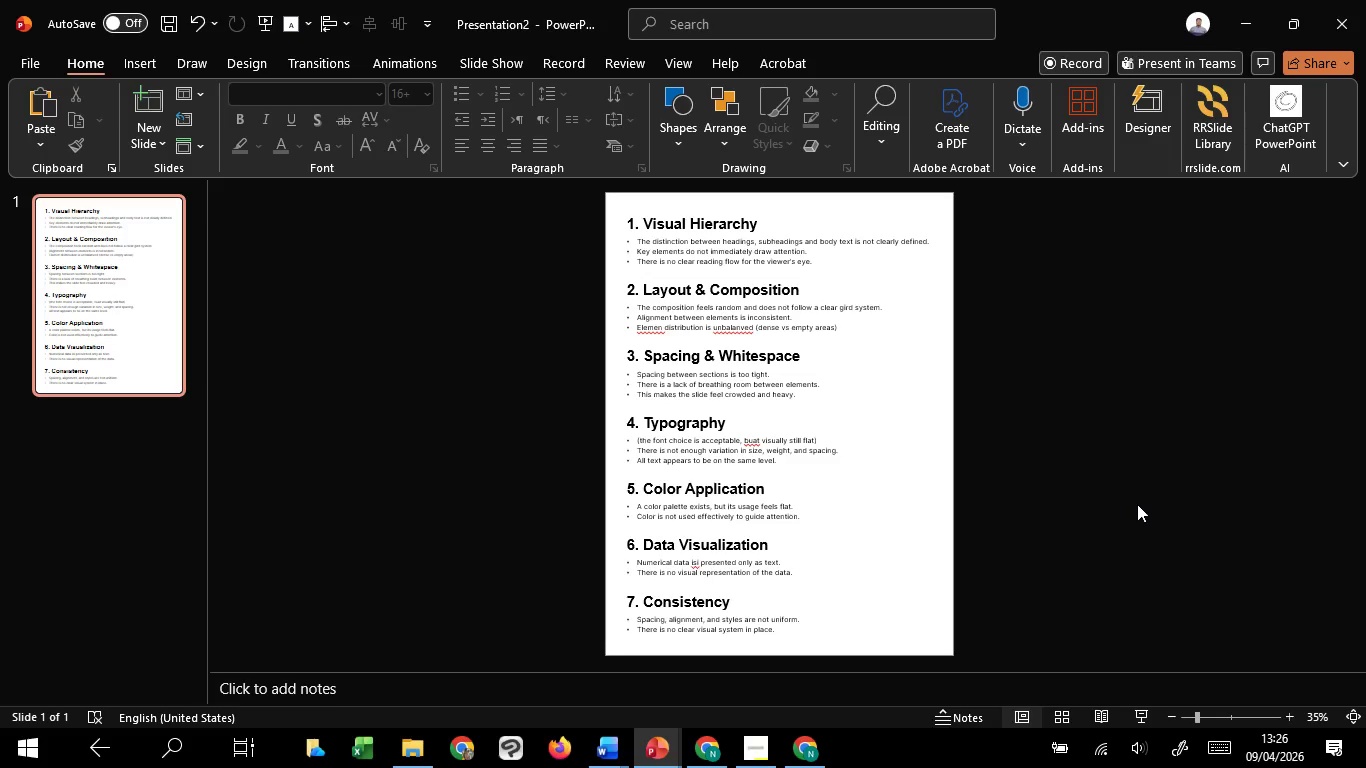 
wait(12.33)
 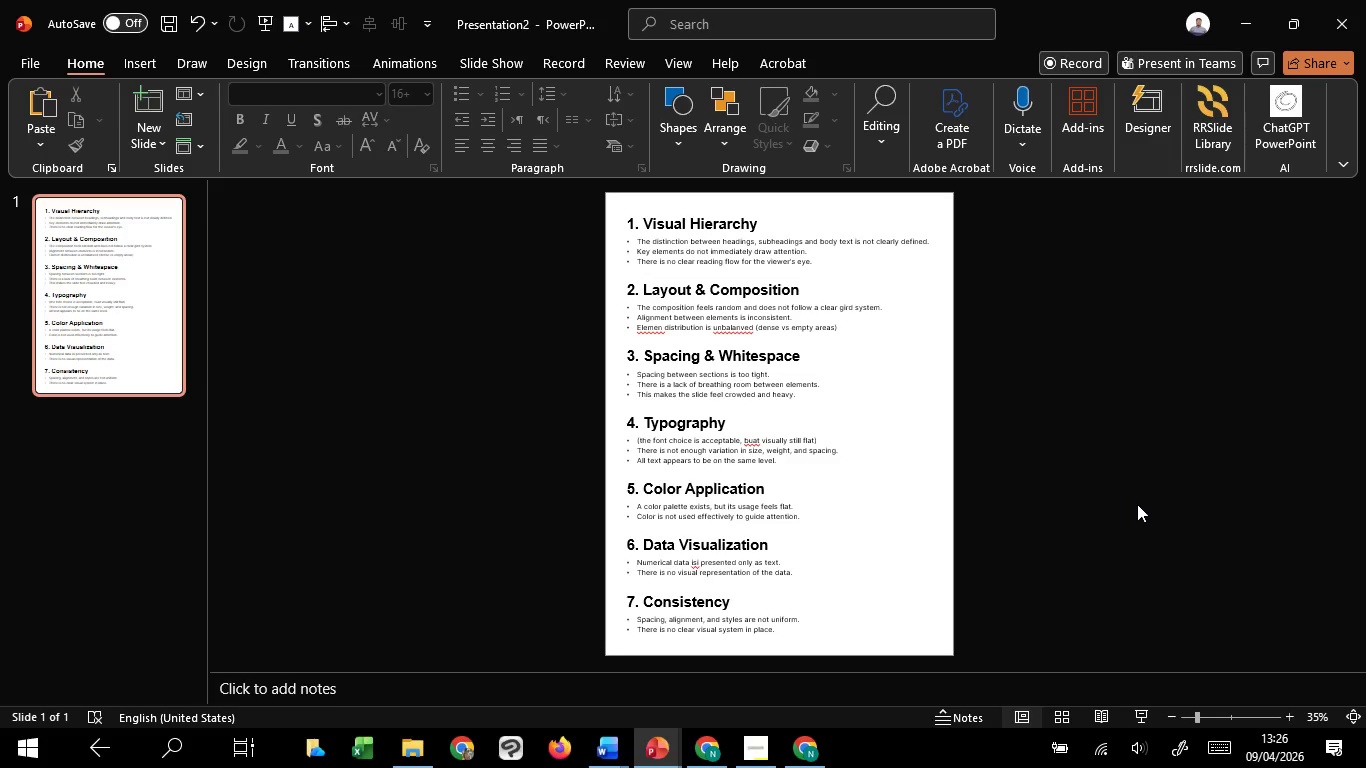 
left_click([878, 353])
 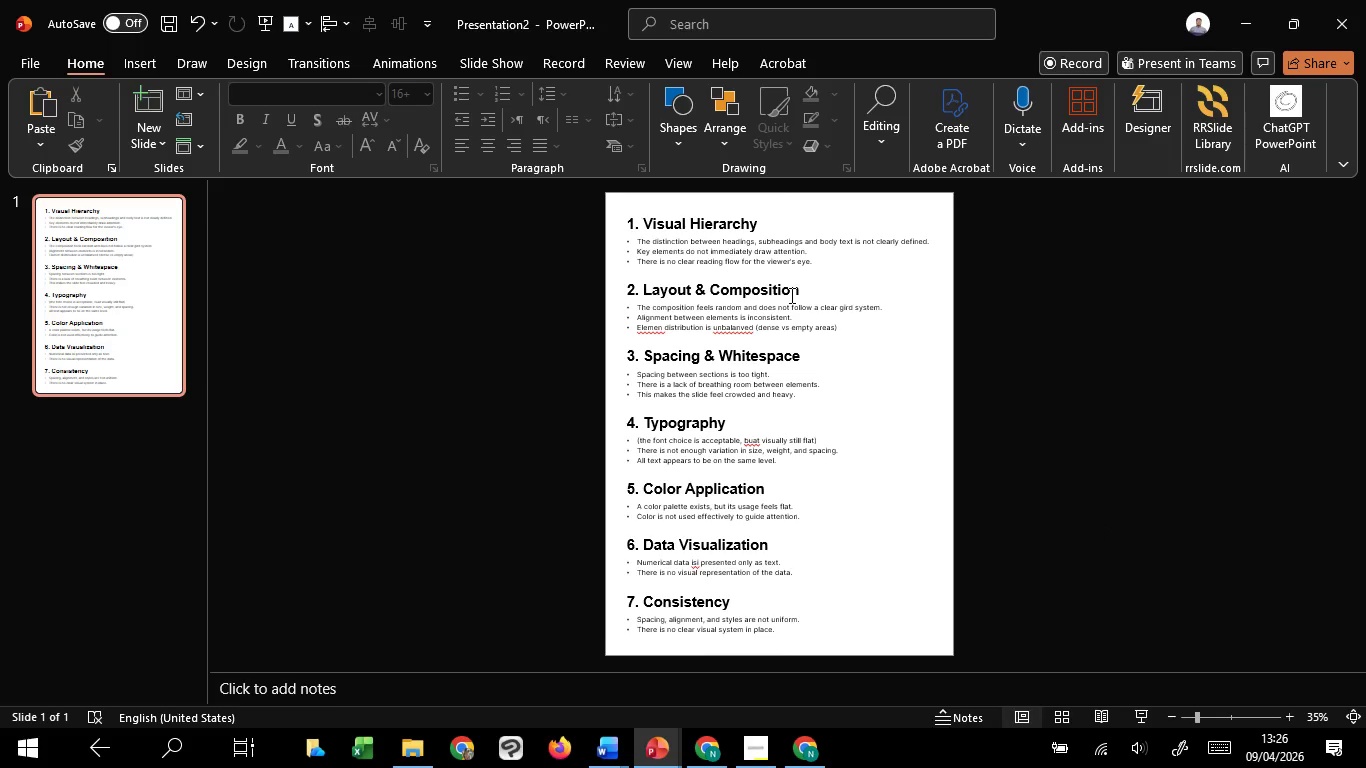 
left_click([790, 295])
 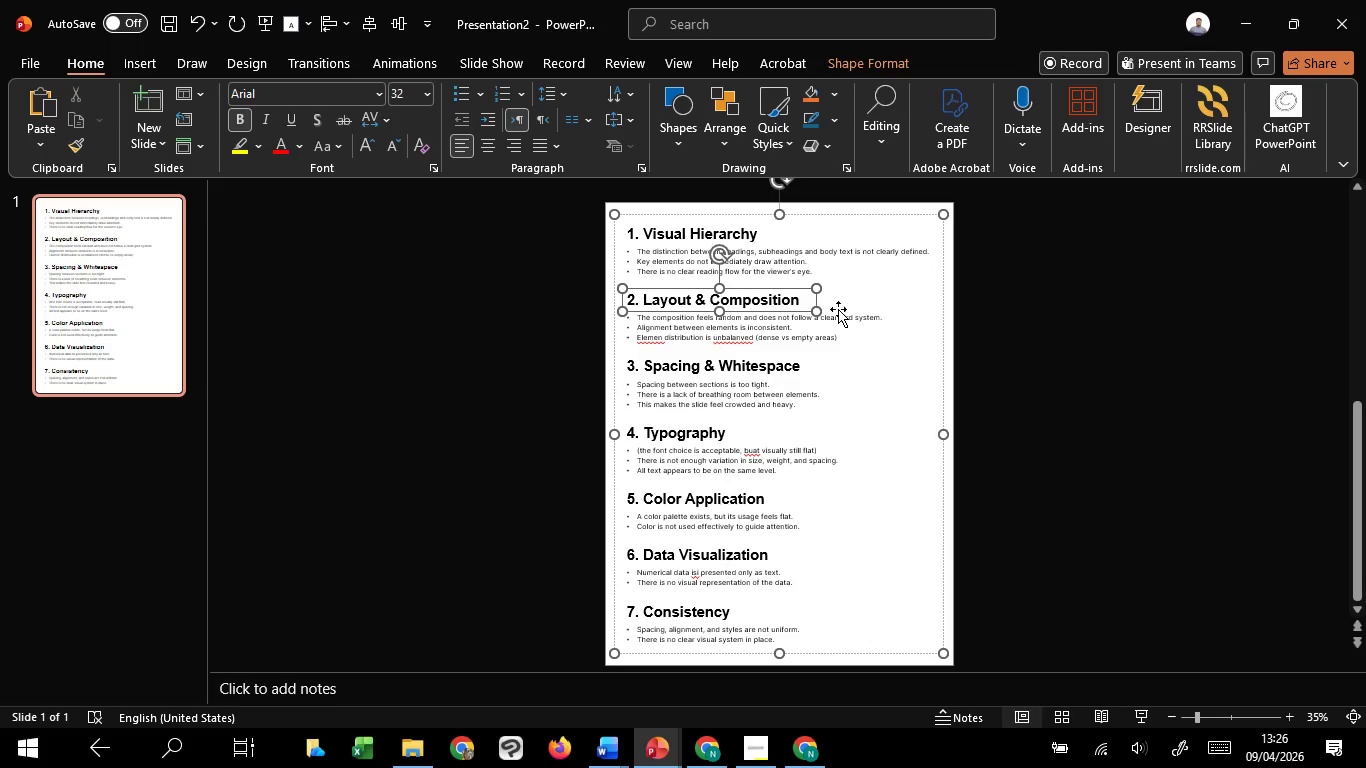 
left_click([1298, 534])
 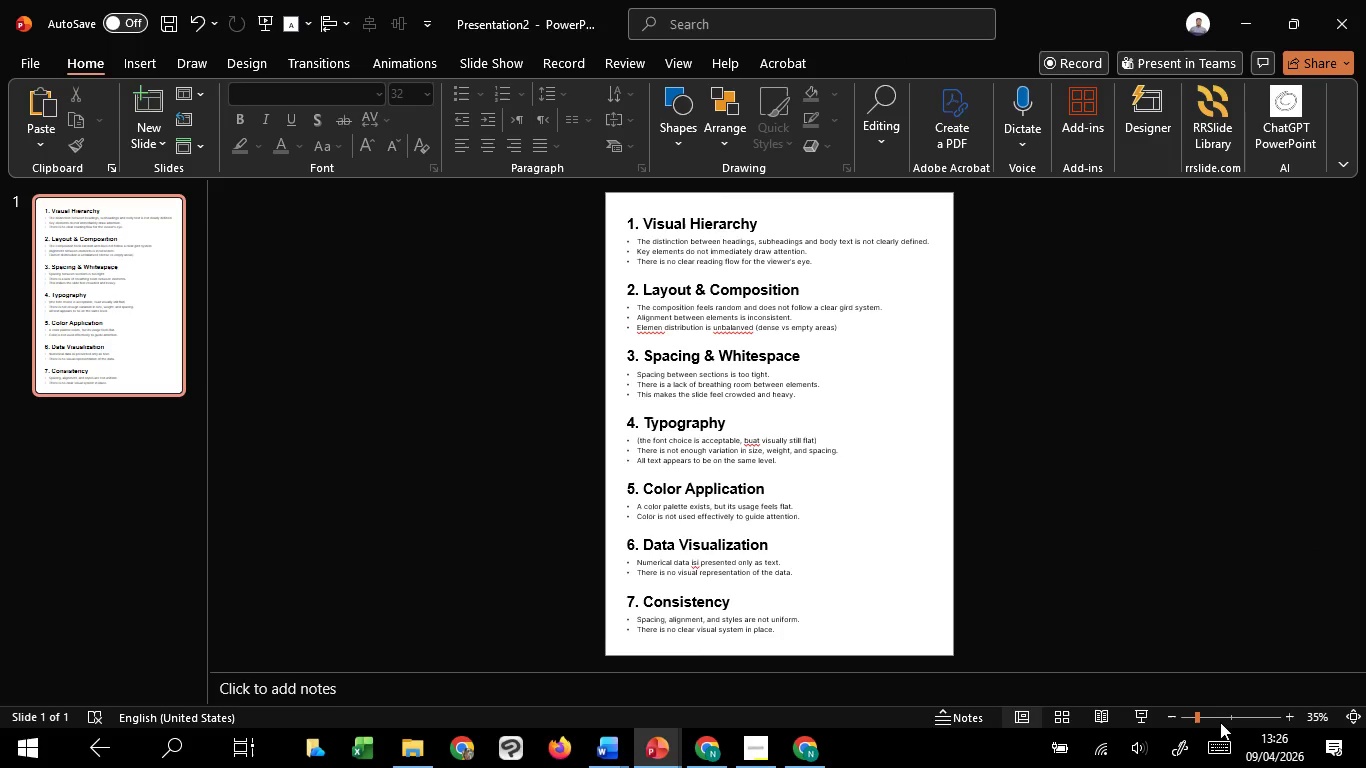 
scroll: coordinate [870, 454], scroll_direction: up, amount: 30.0
 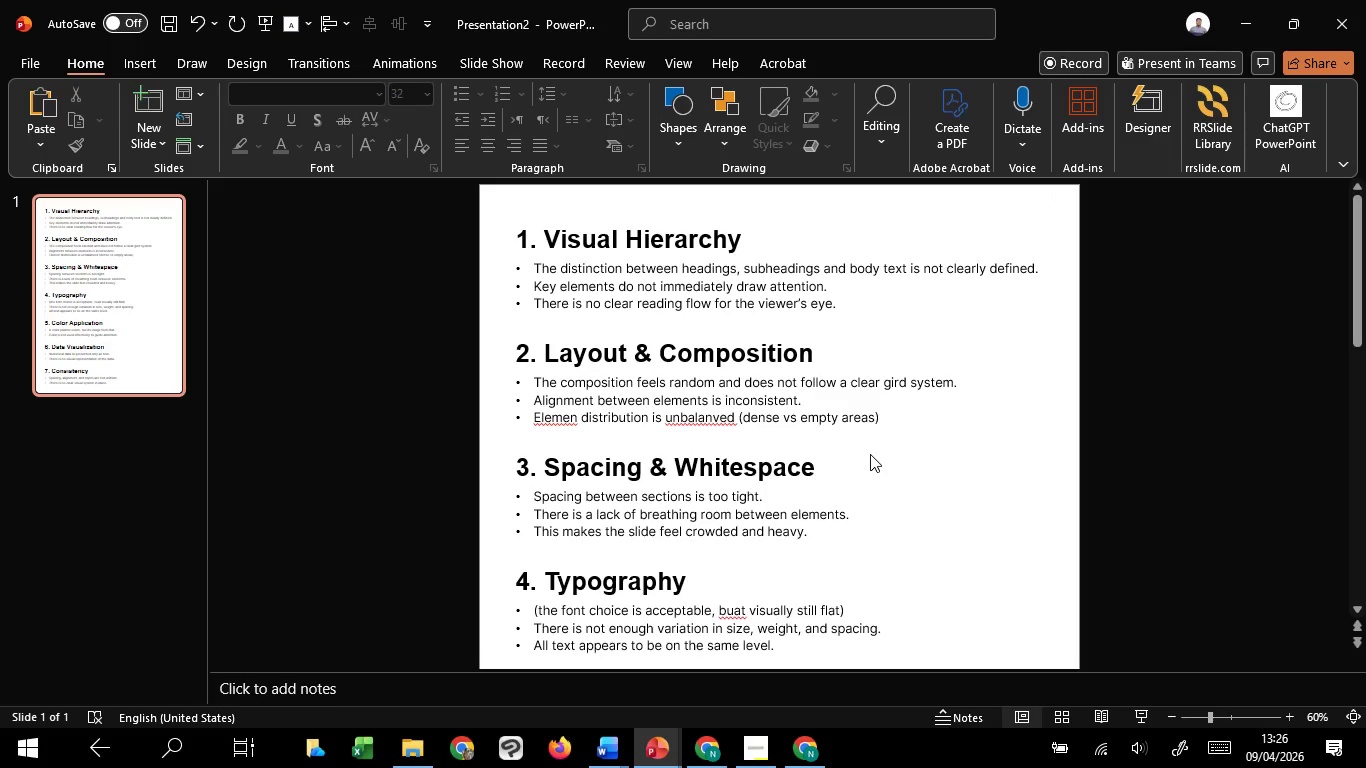 
left_click([870, 454])
 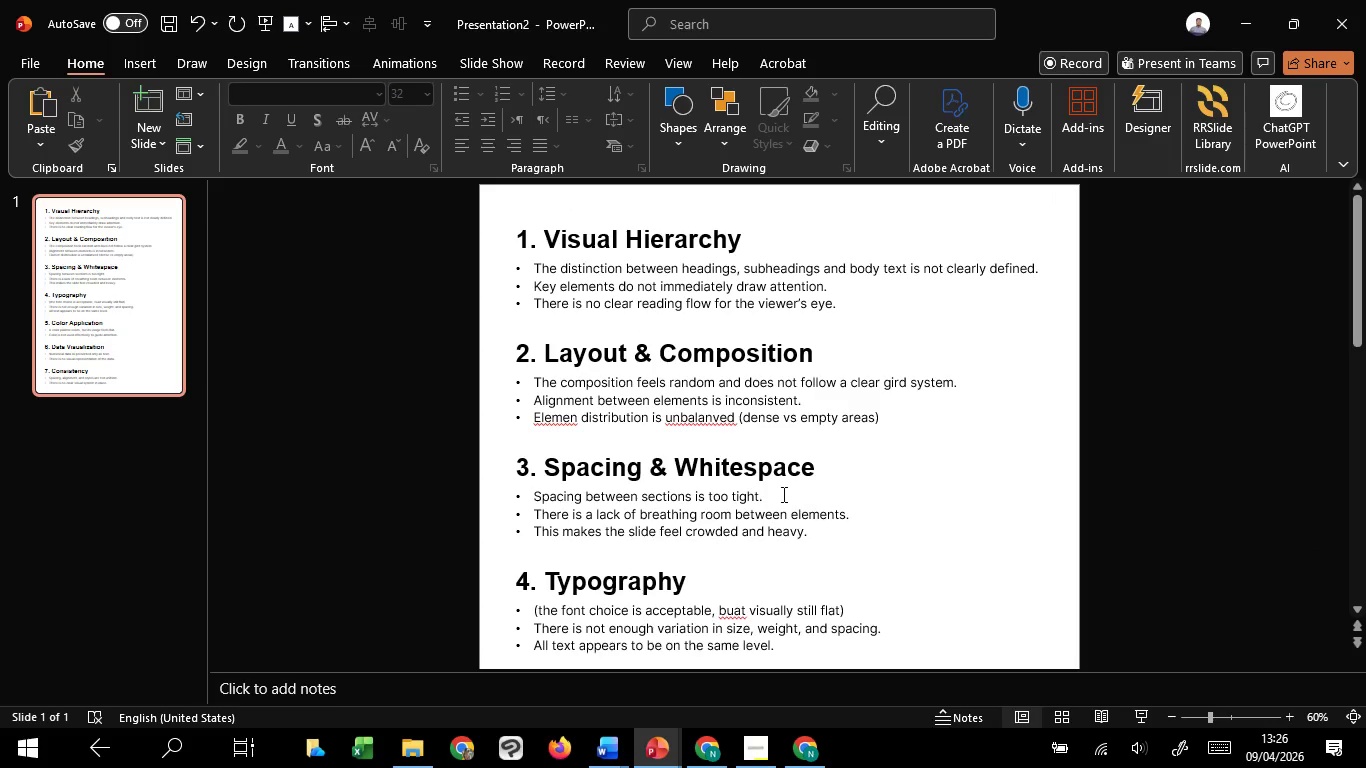 
left_click([782, 494])
 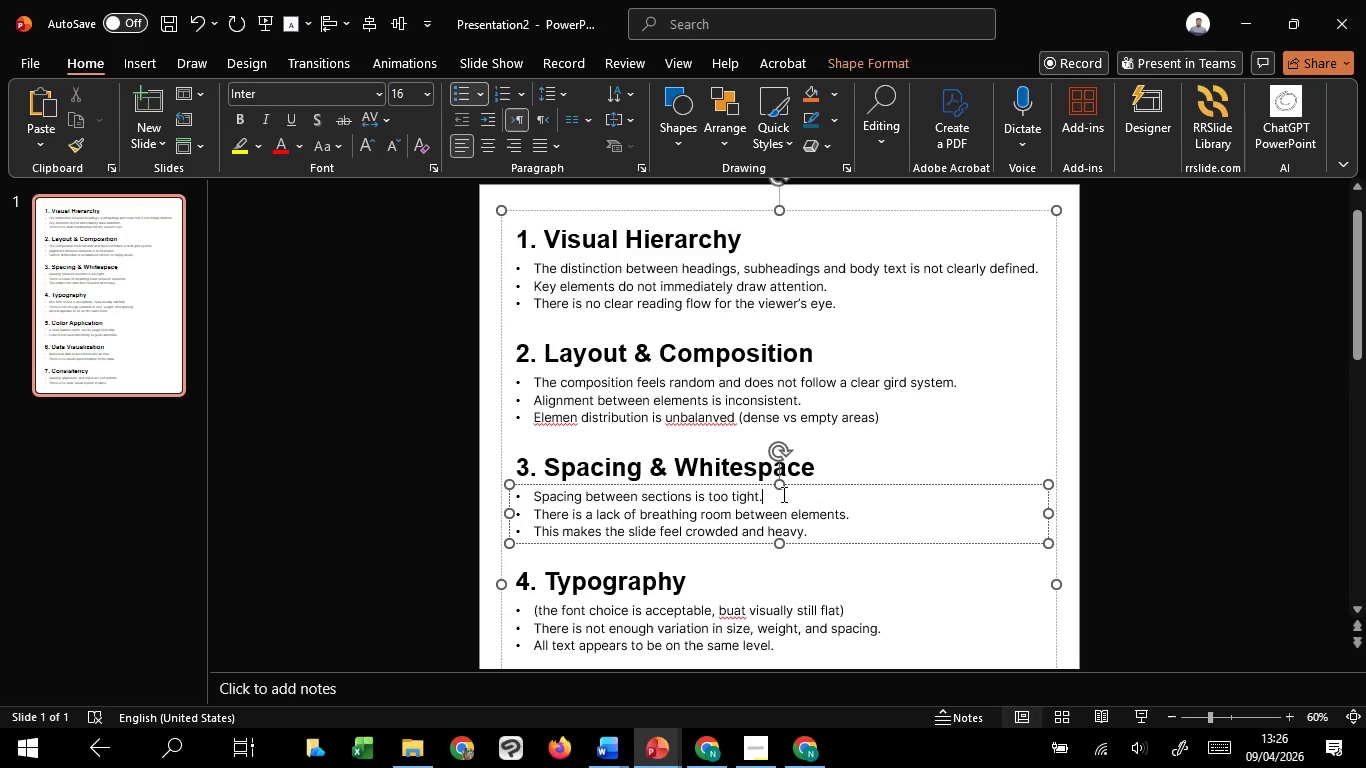 
wait(5.86)
 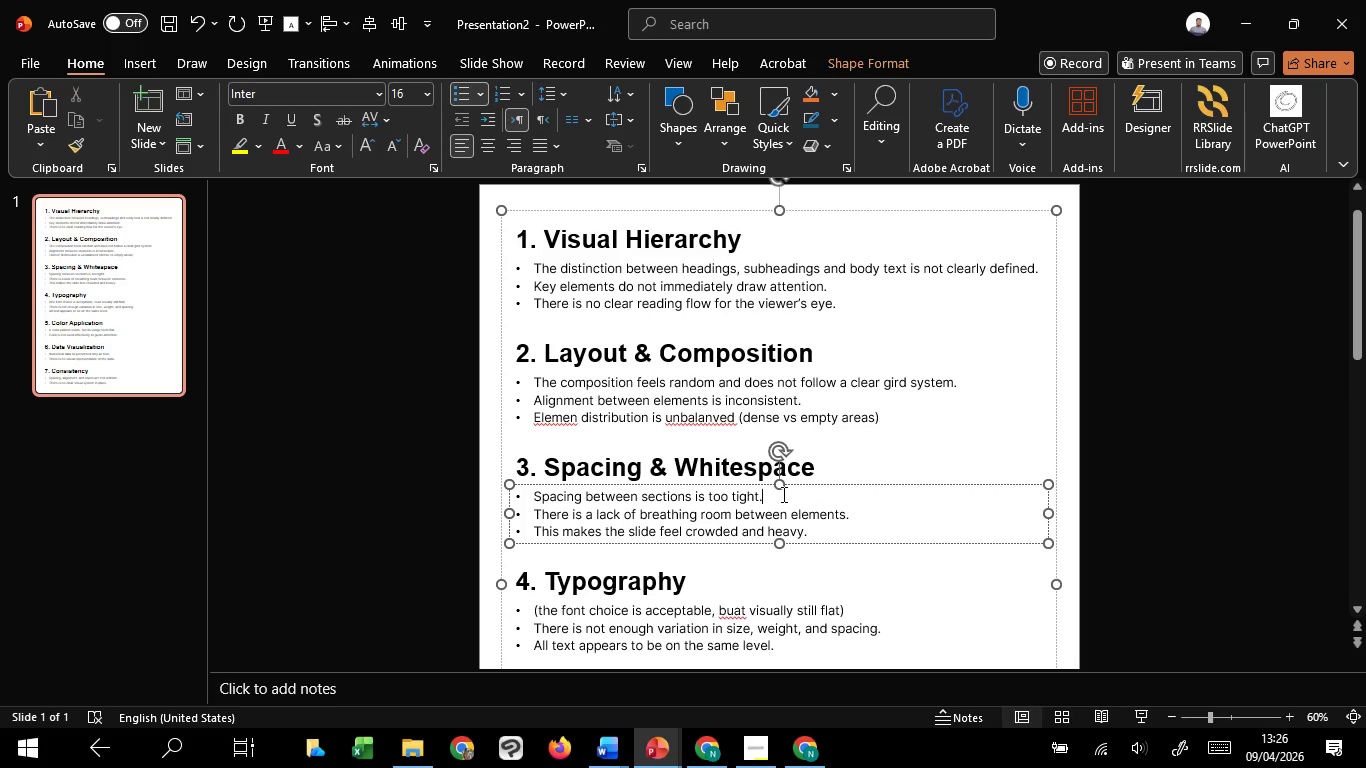 
left_click([723, 461])
 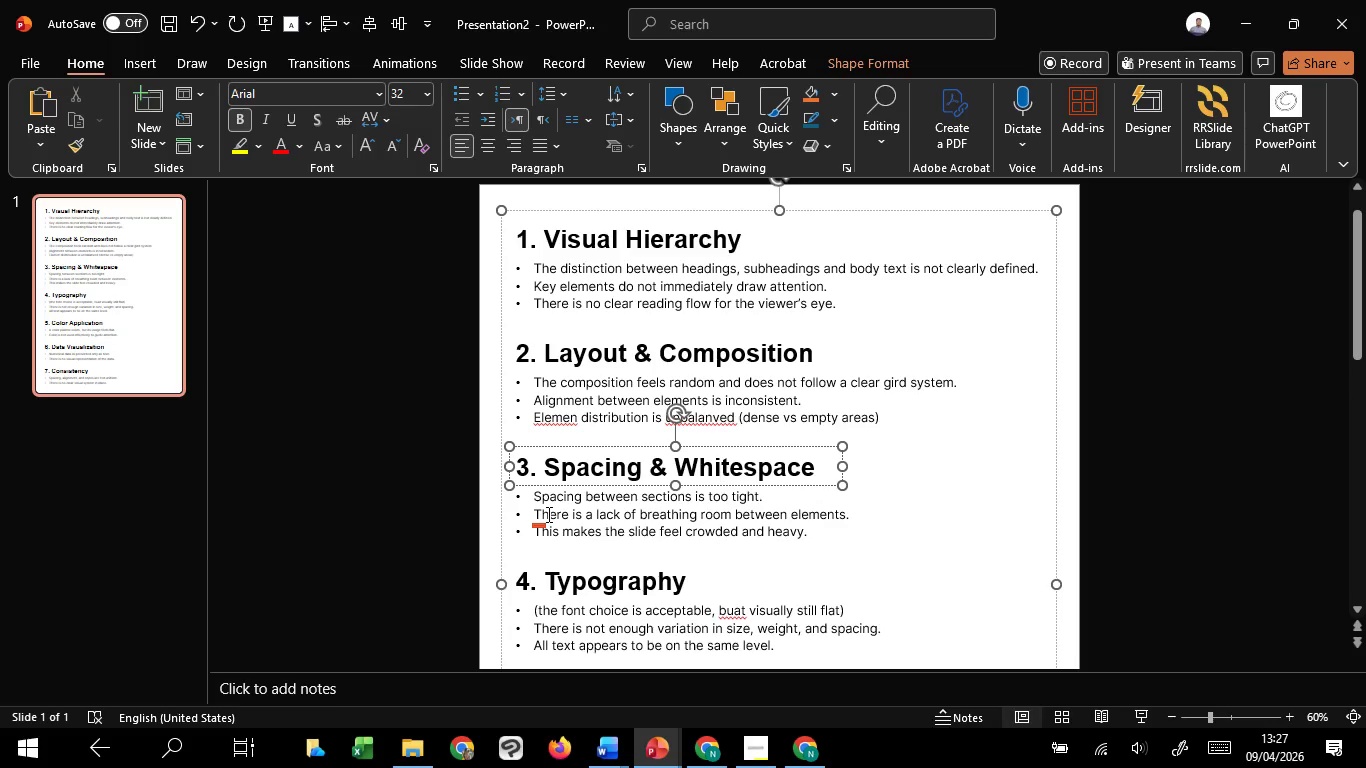 
wait(7.77)
 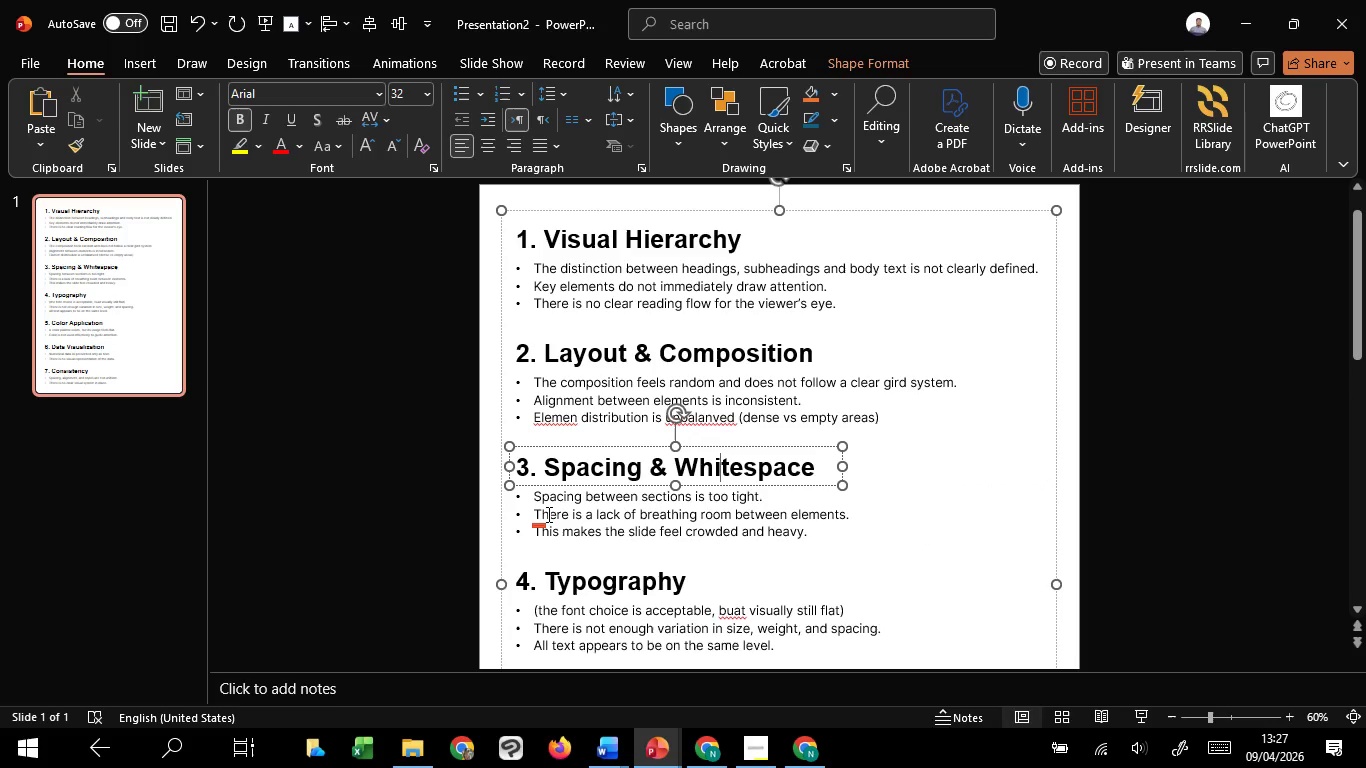 
left_click([589, 388])
 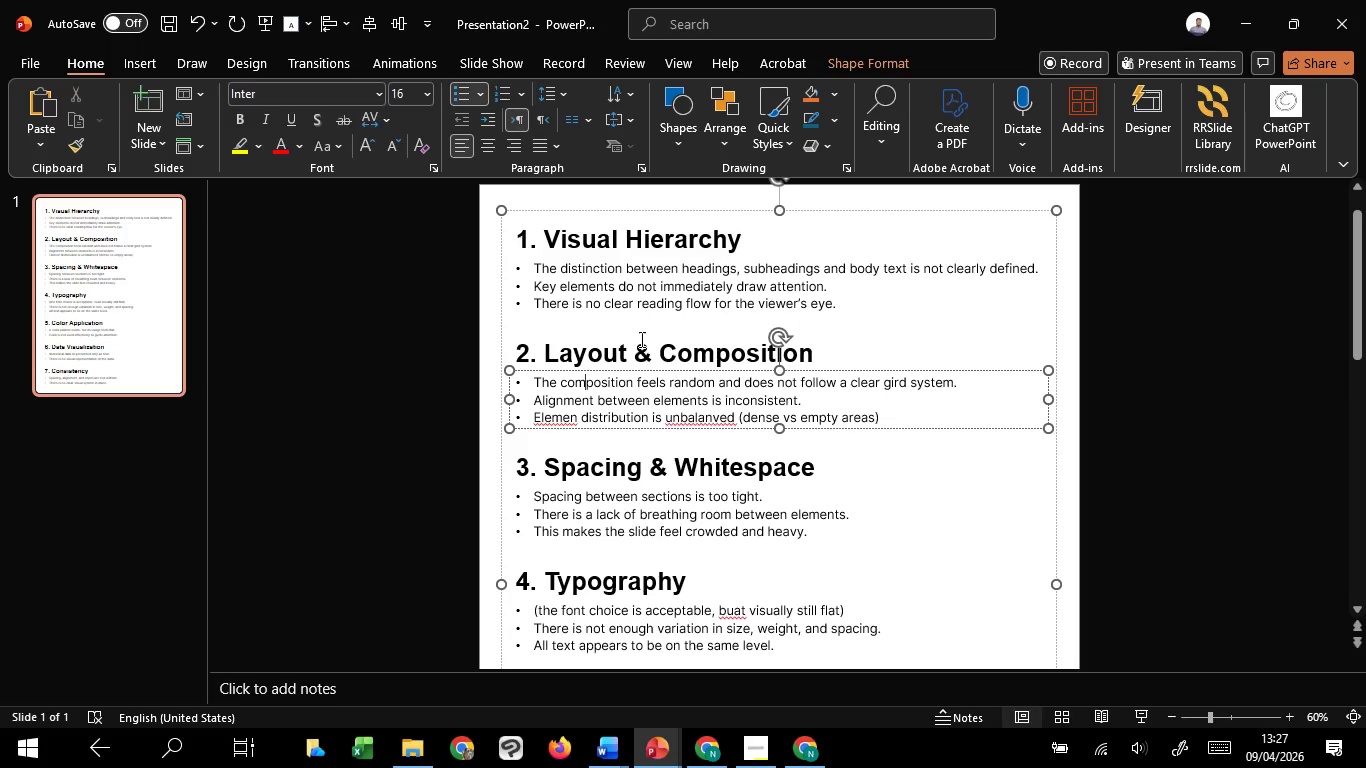 
left_click([647, 355])
 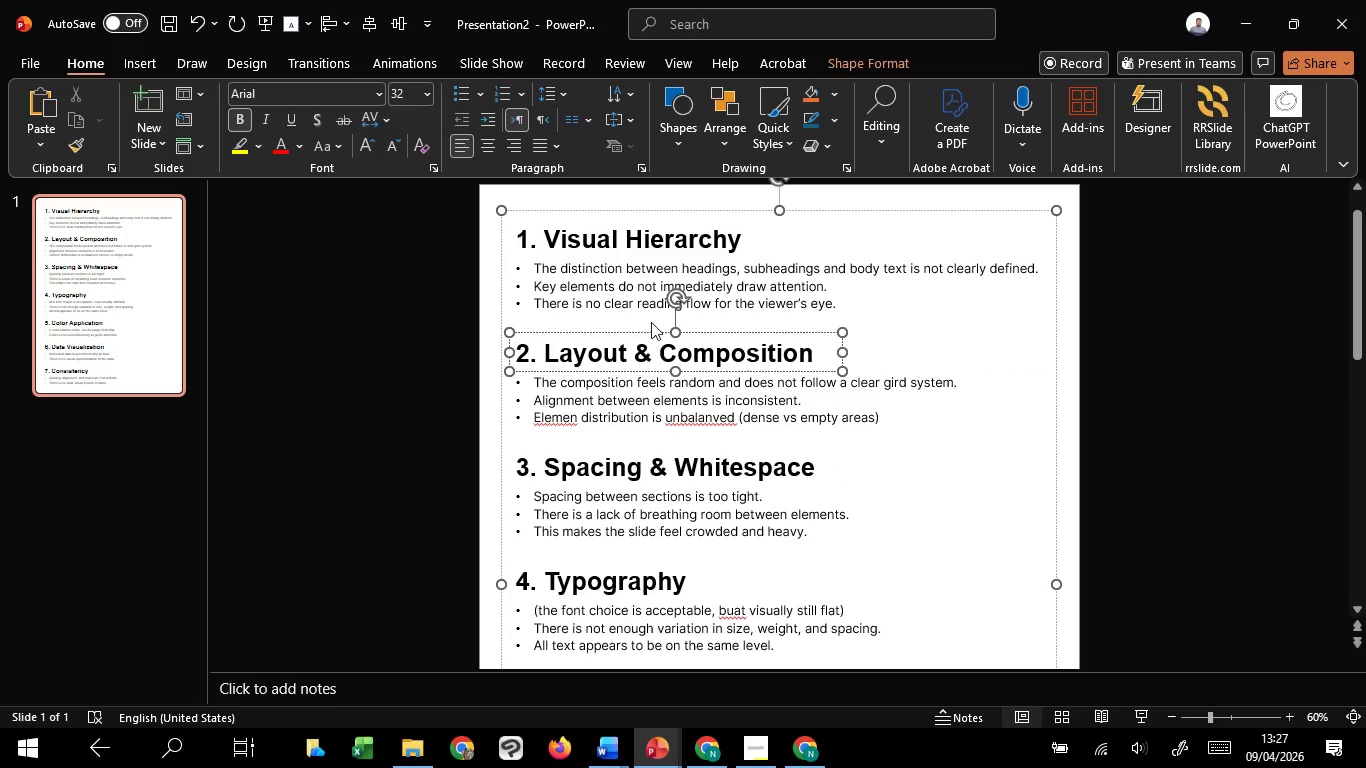 
left_click([653, 297])
 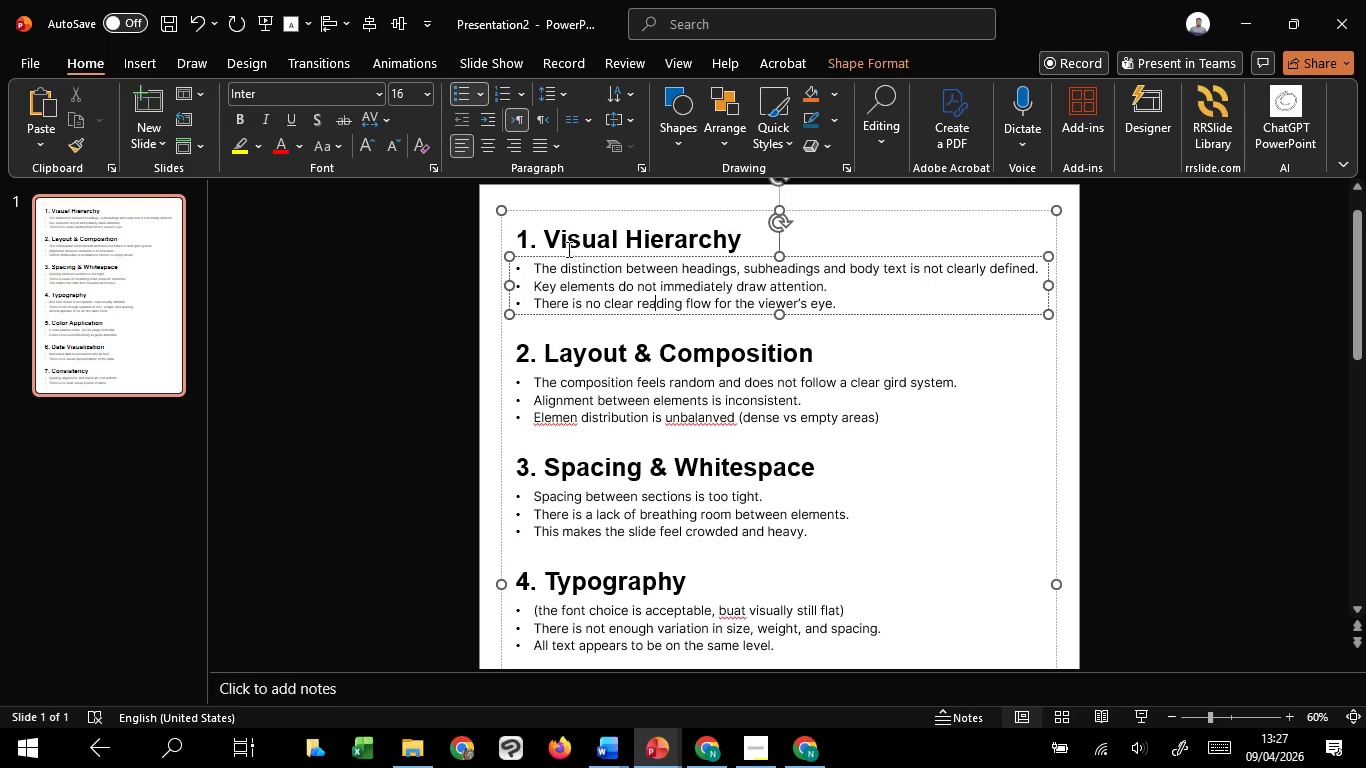 
left_click([561, 194])
 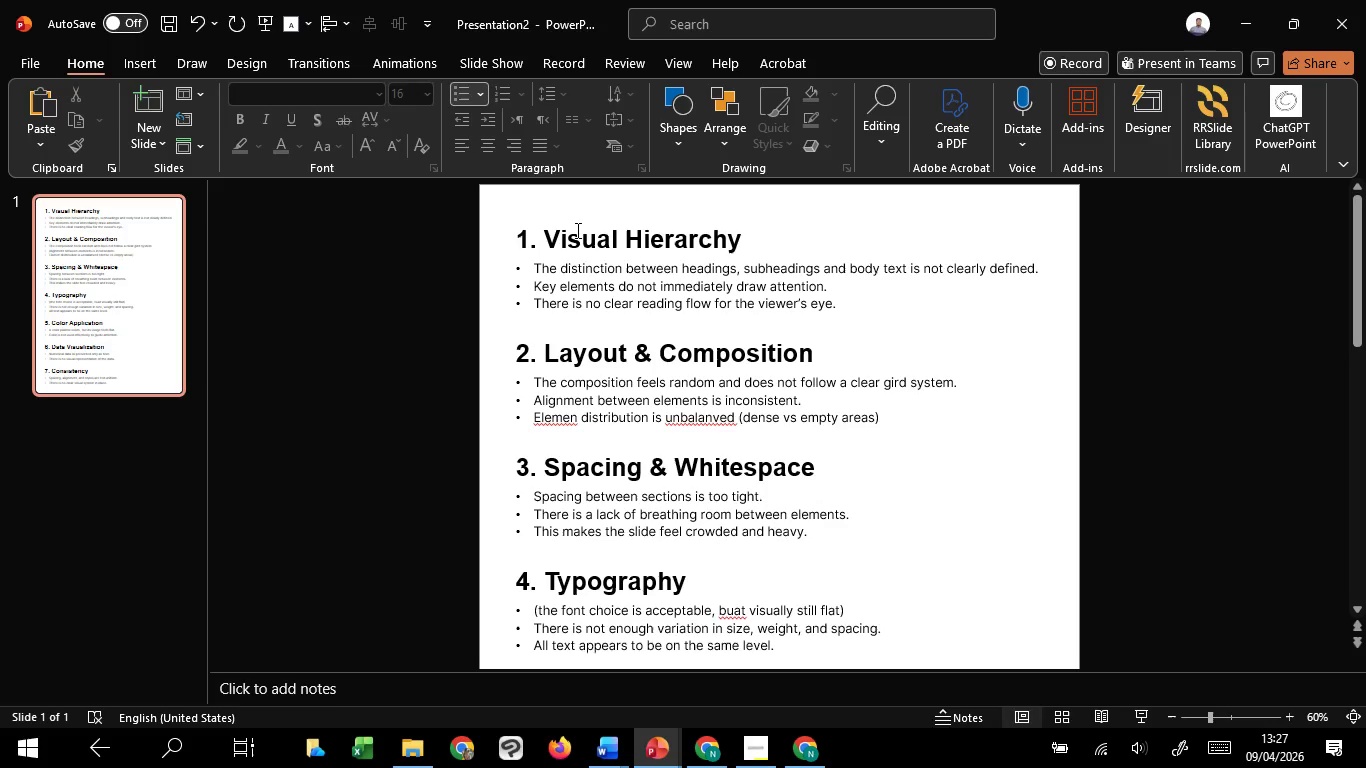 
left_click([577, 234])
 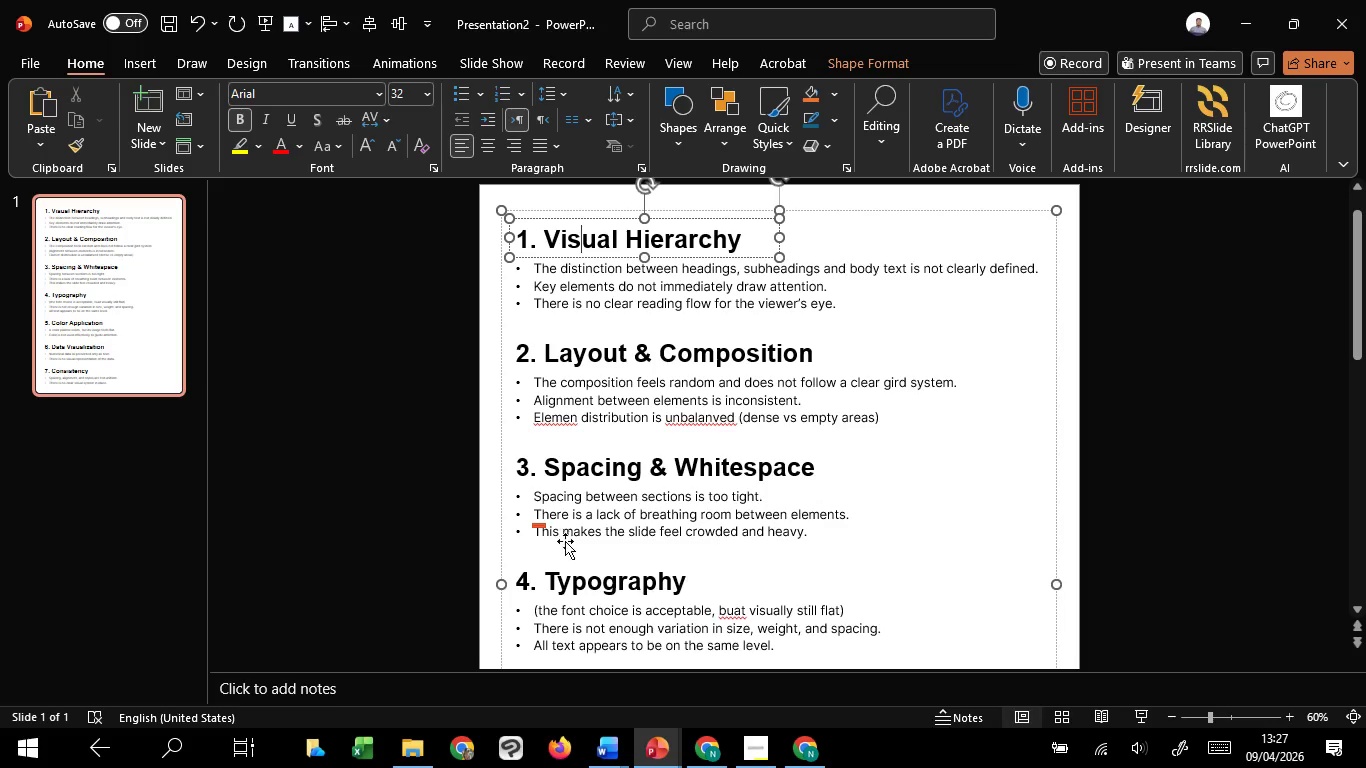 
wait(6.42)
 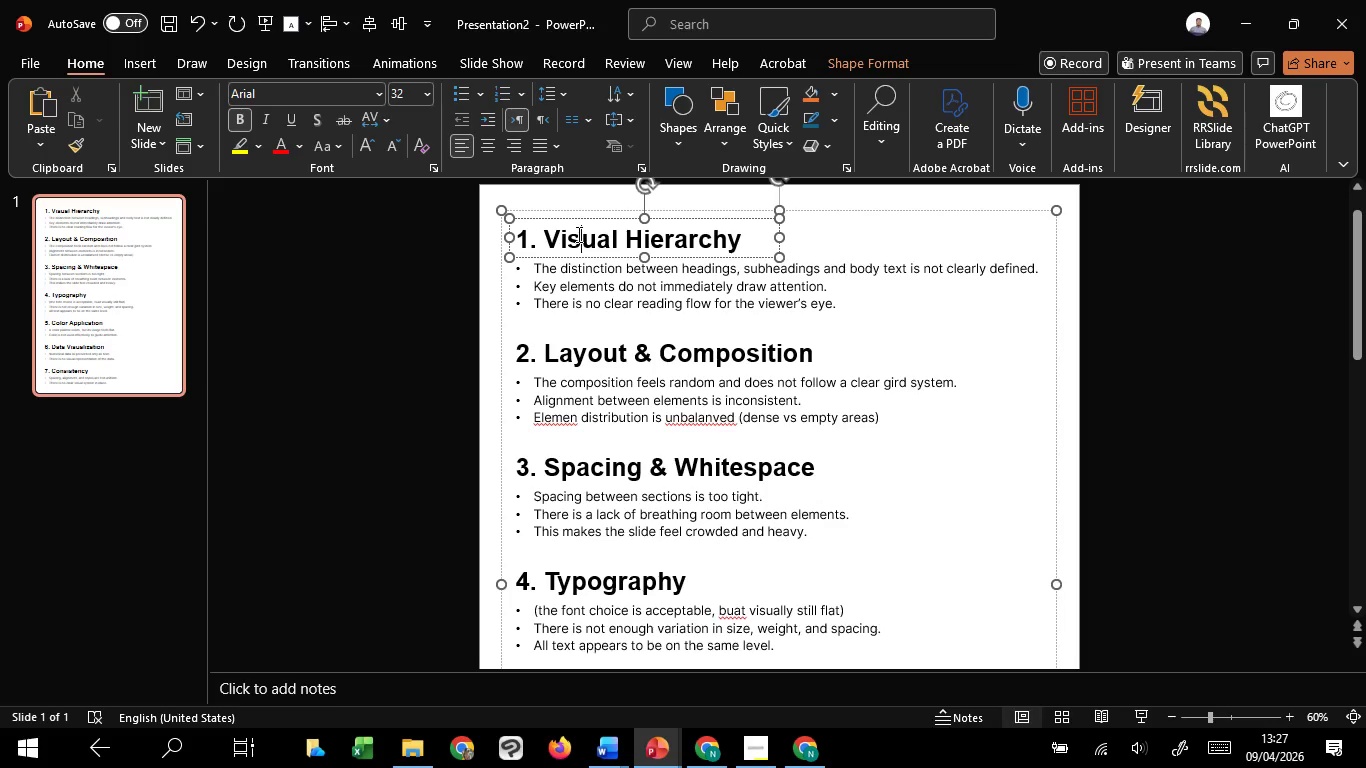 
left_click([541, 518])
 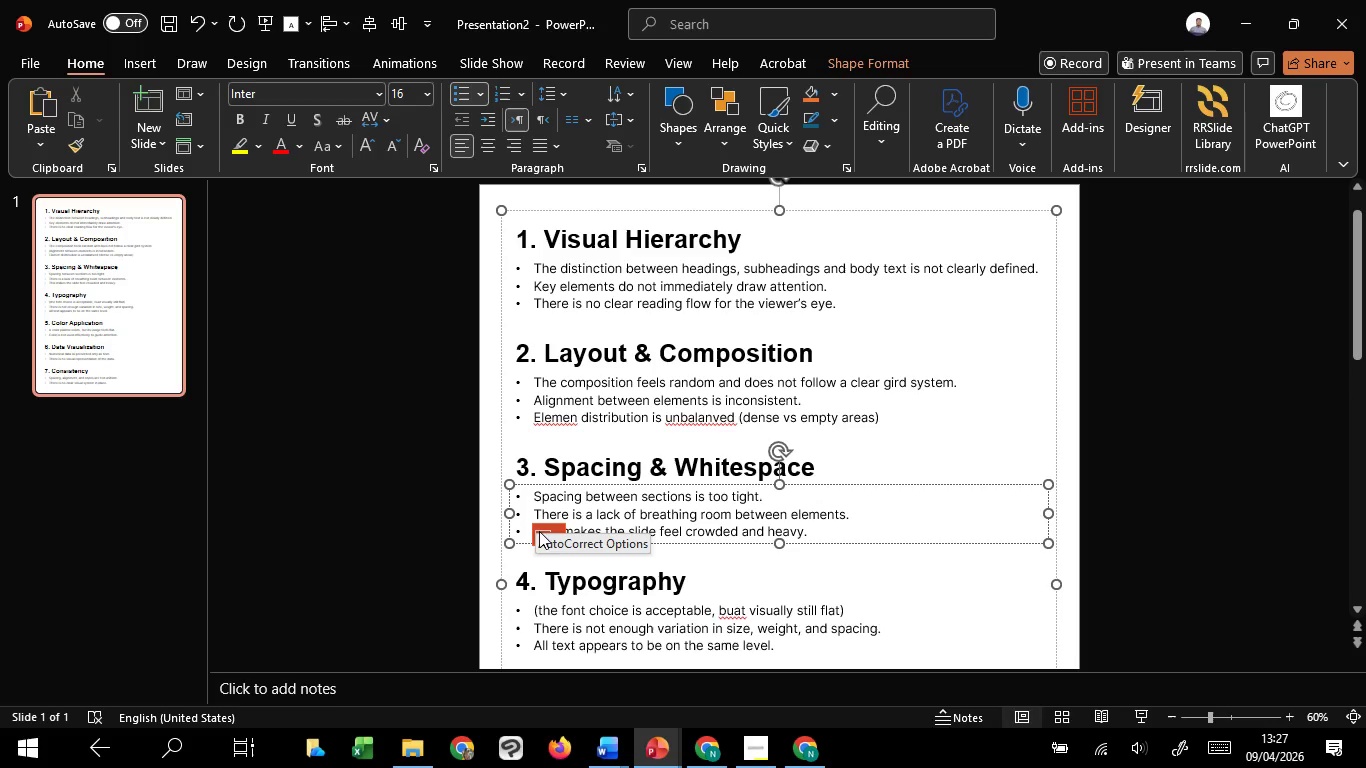 
left_click([547, 533])
 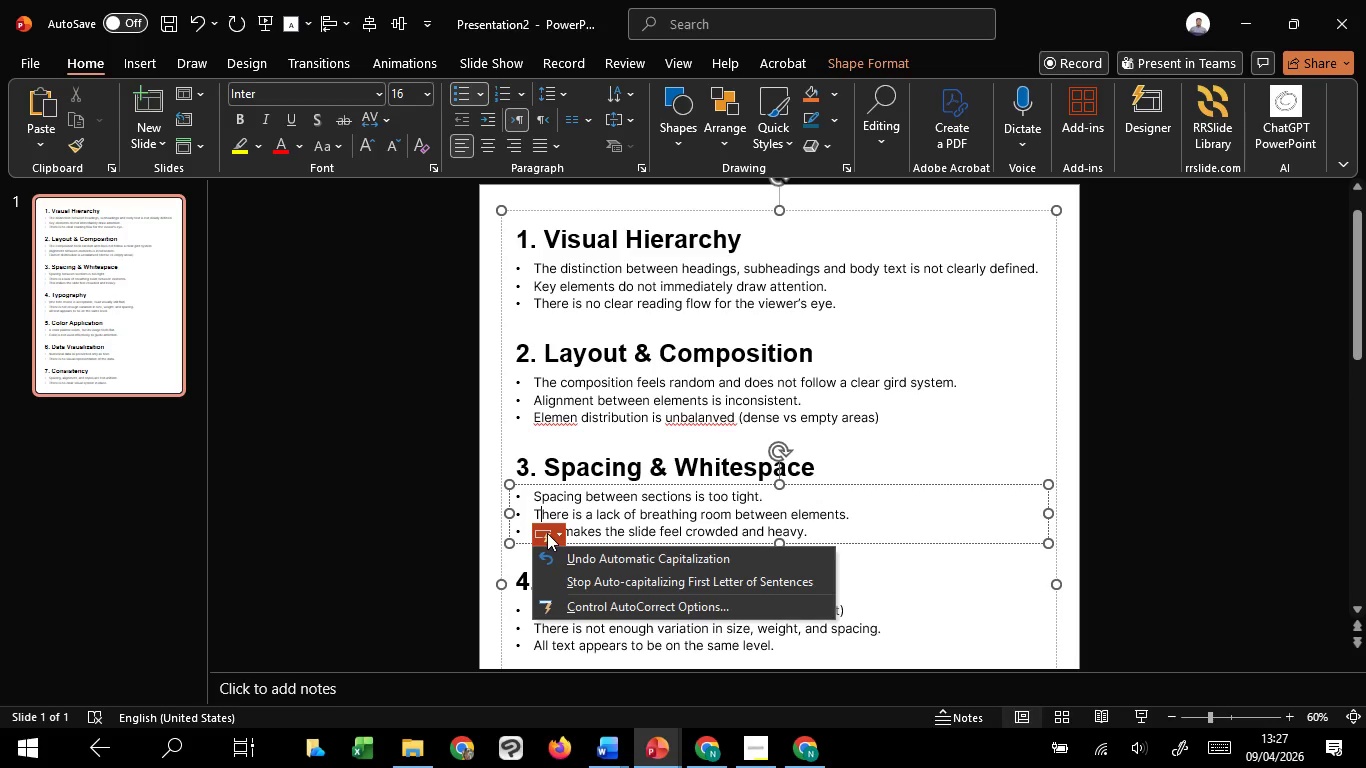 
left_click([547, 533])
 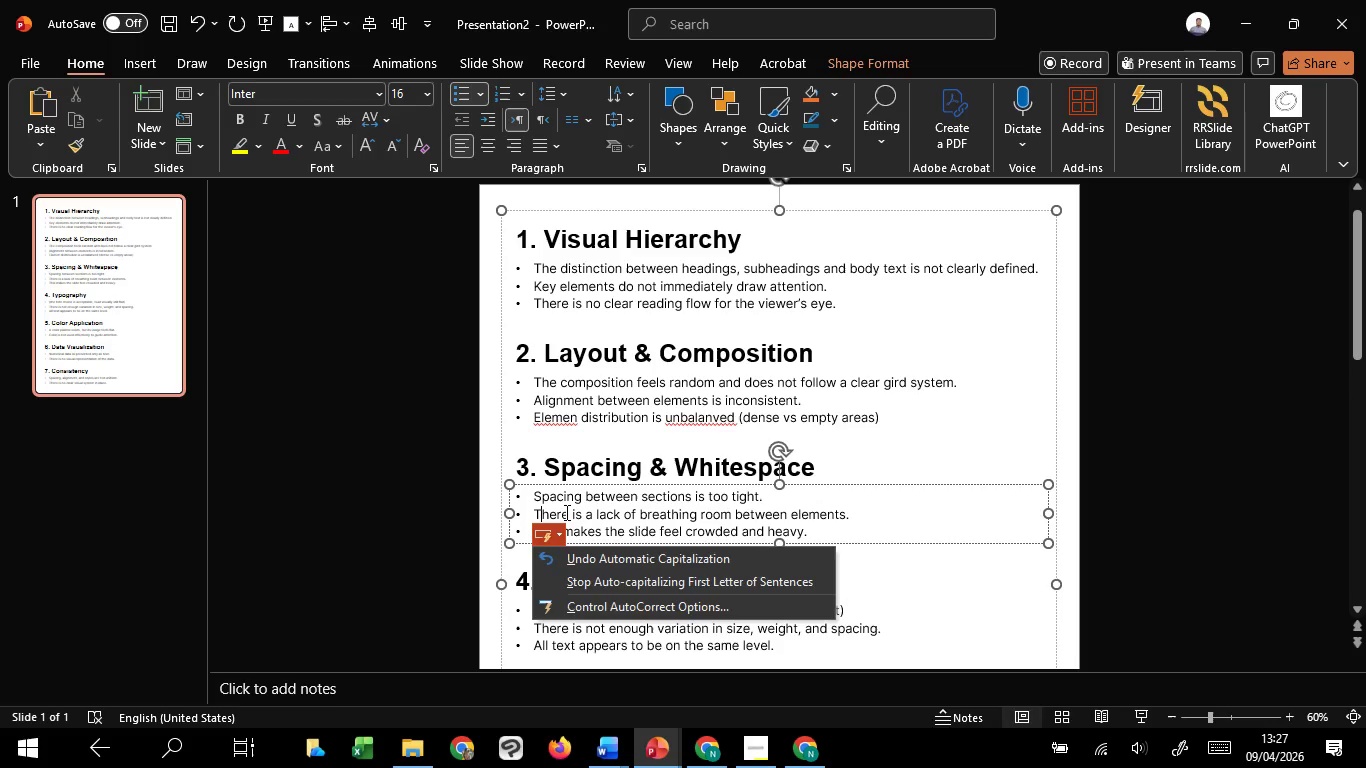 
left_click([565, 512])
 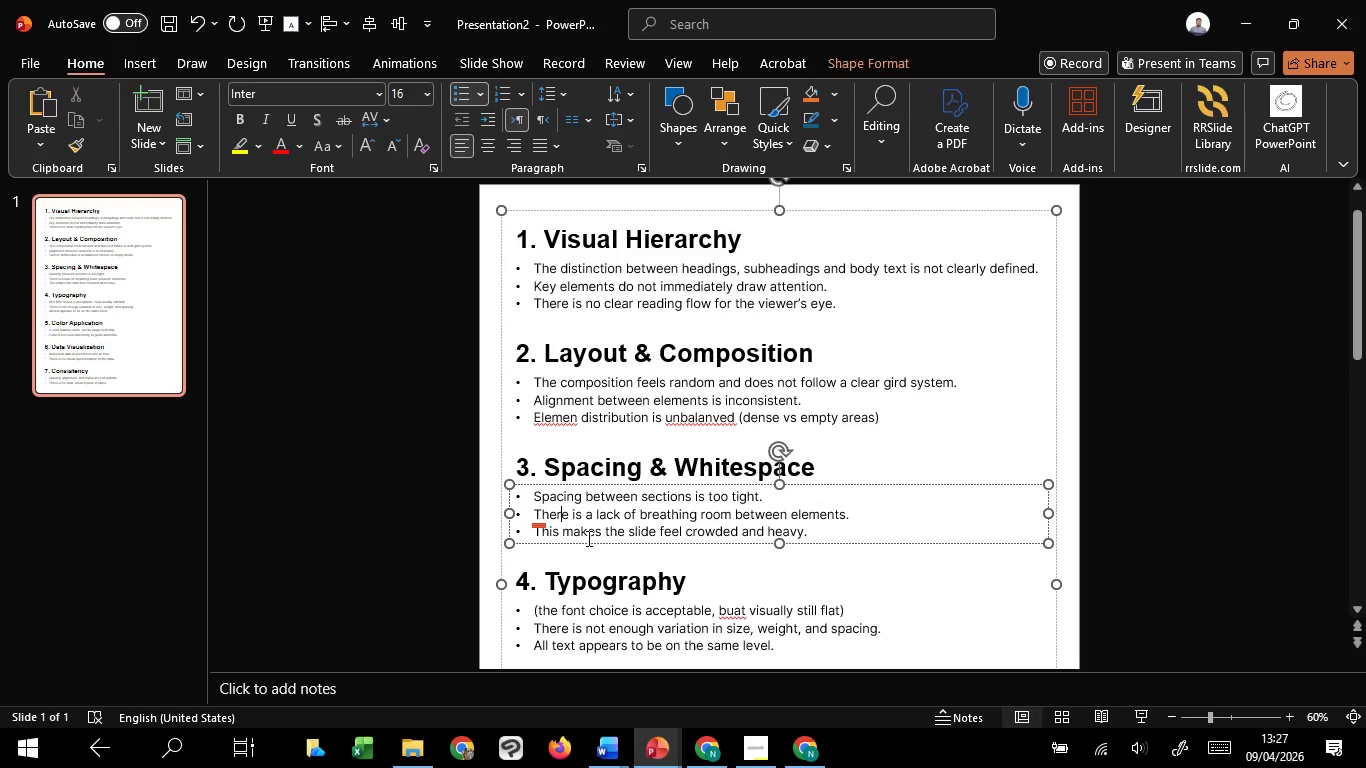 
left_click([587, 538])
 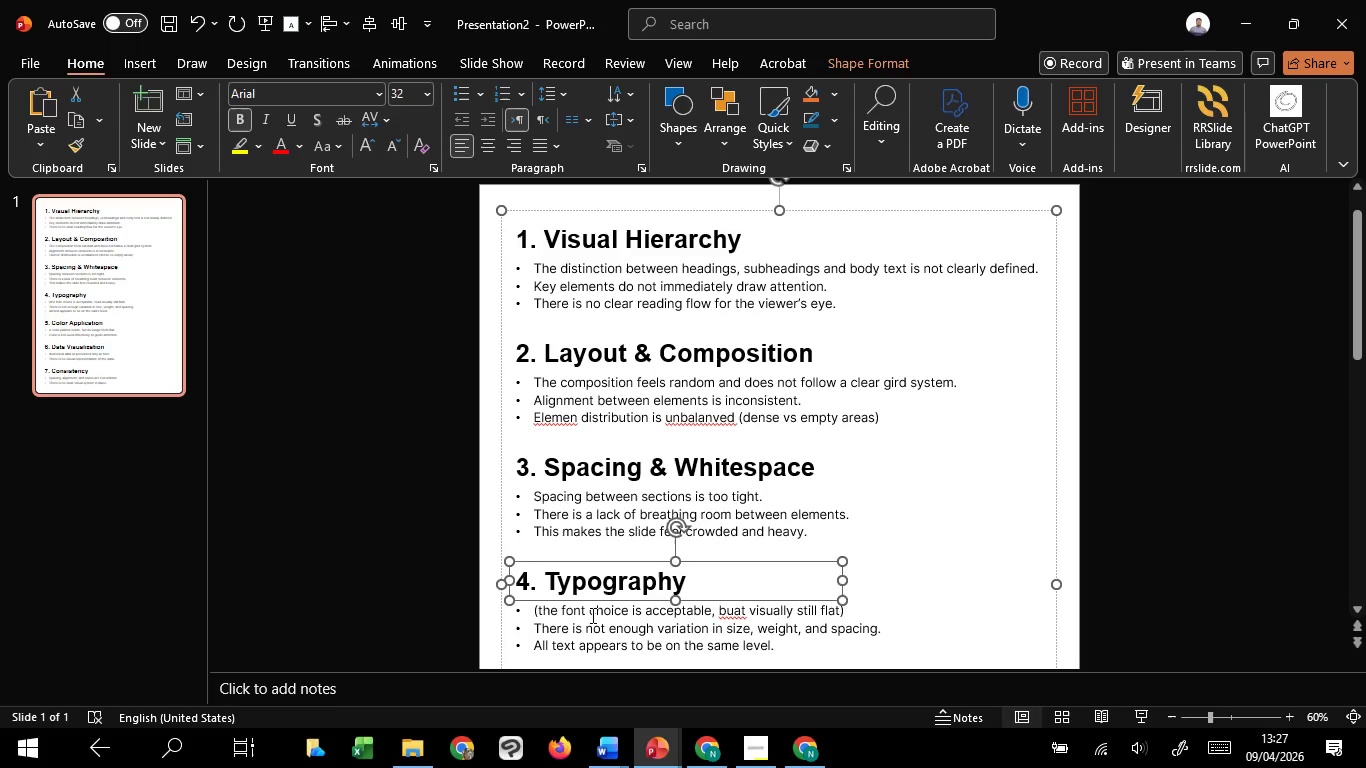 
double_click([590, 621])
 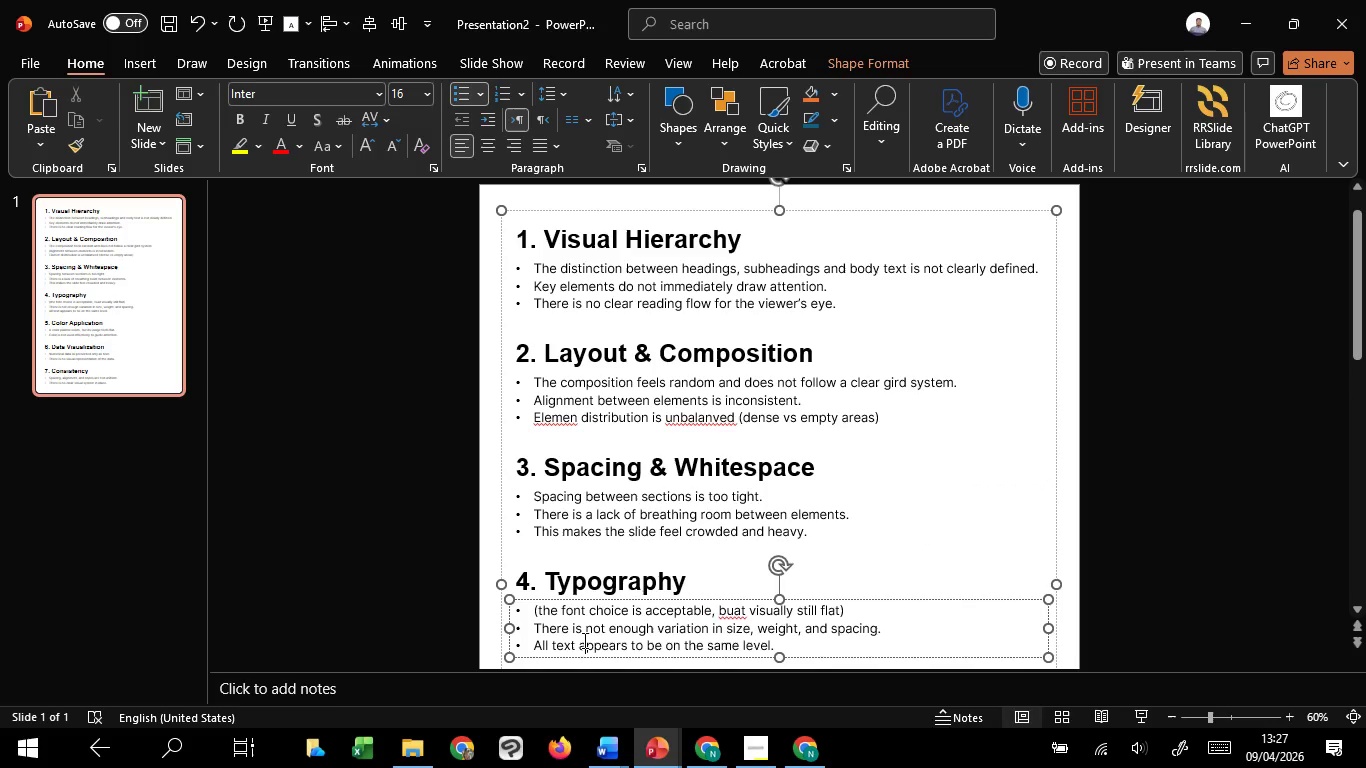 
left_click([583, 640])
 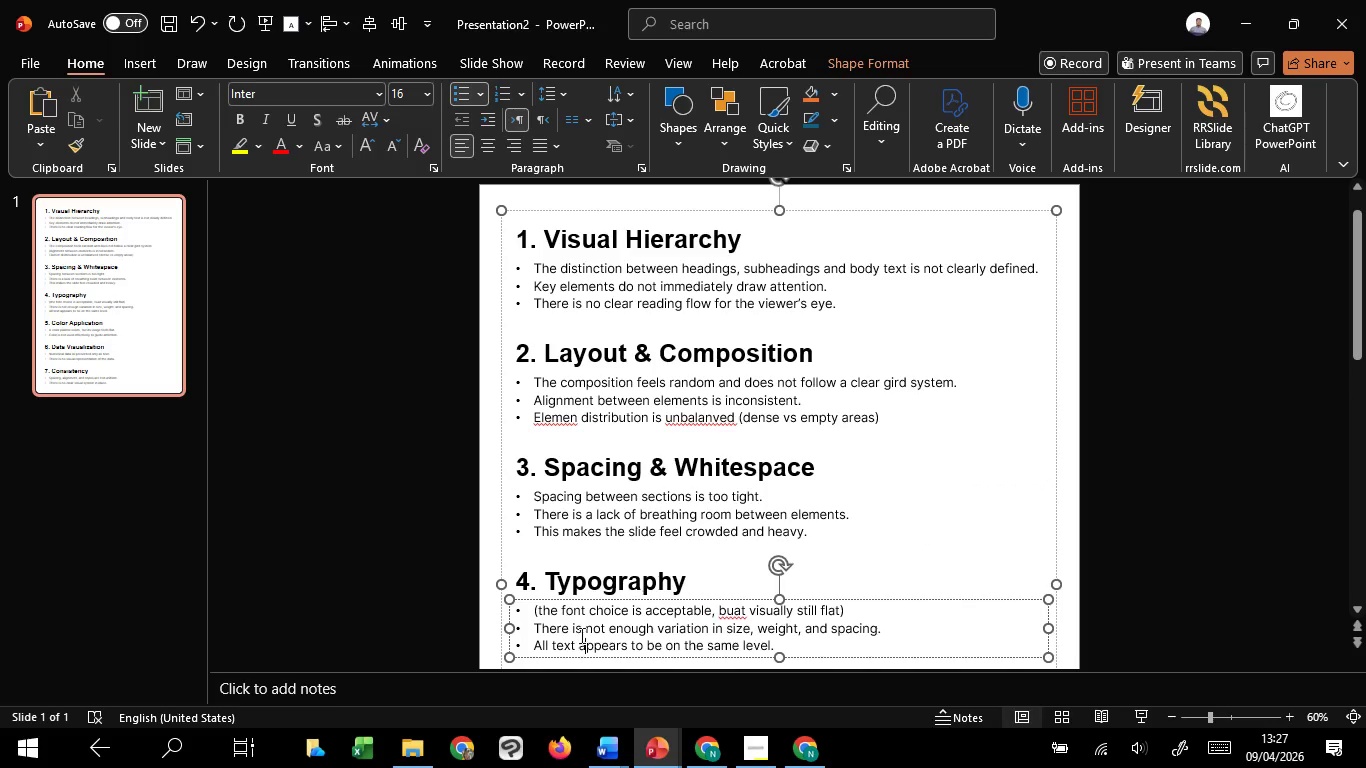 
left_click([453, 548])
 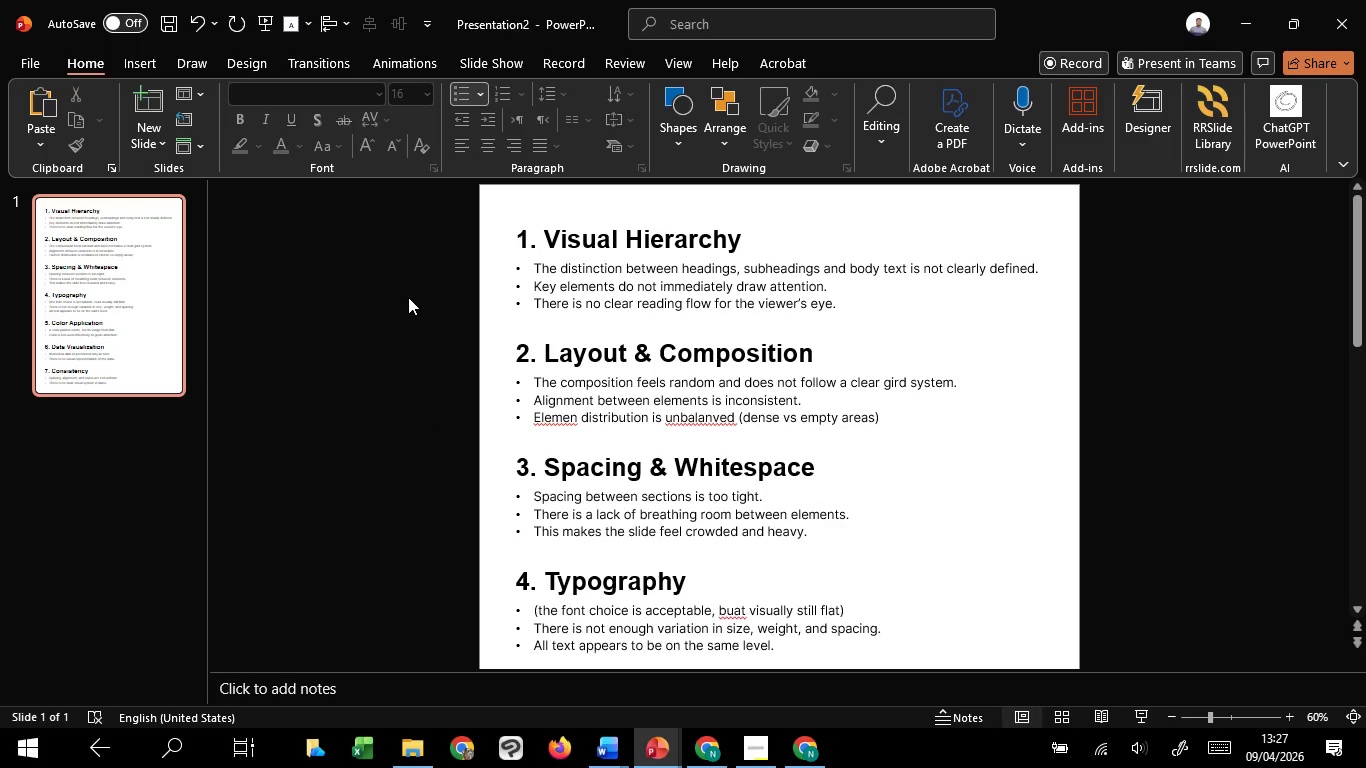 
wait(16.5)
 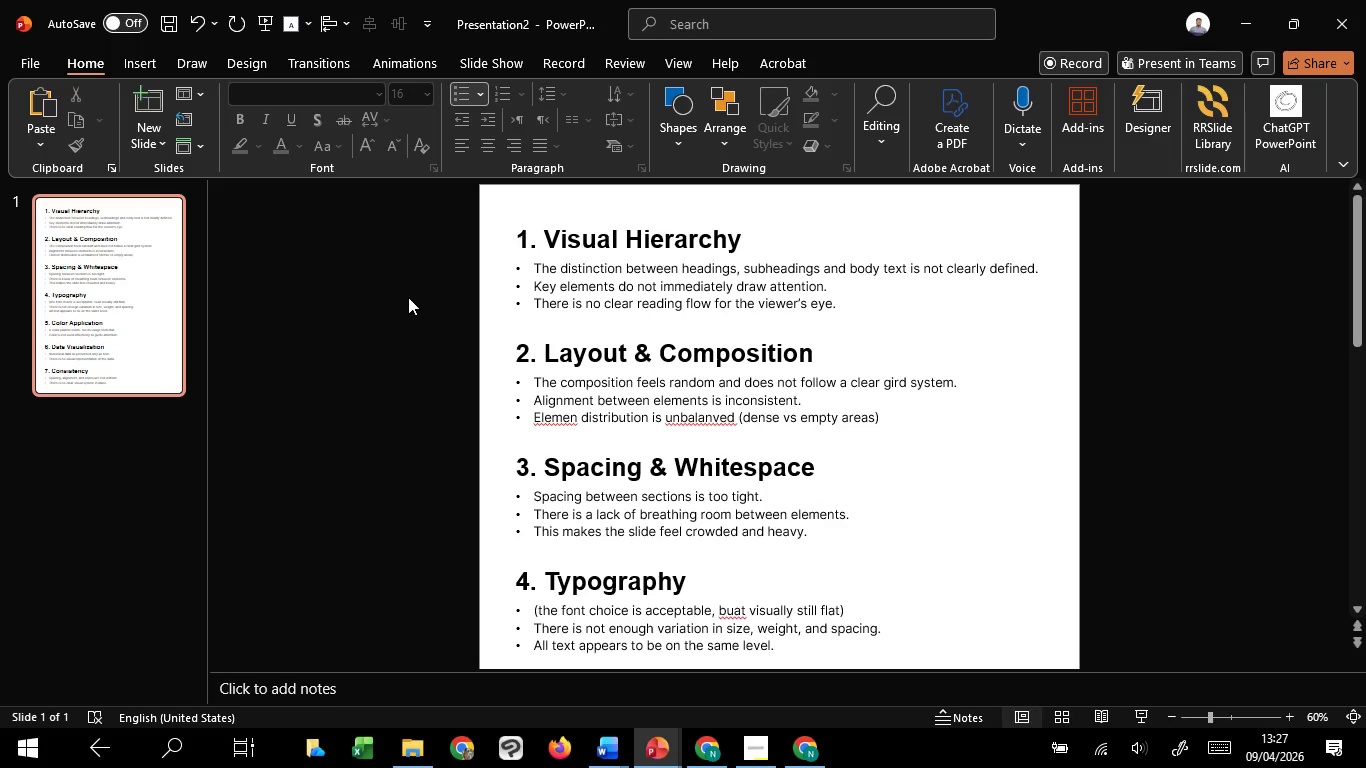 
left_click([621, 221])
 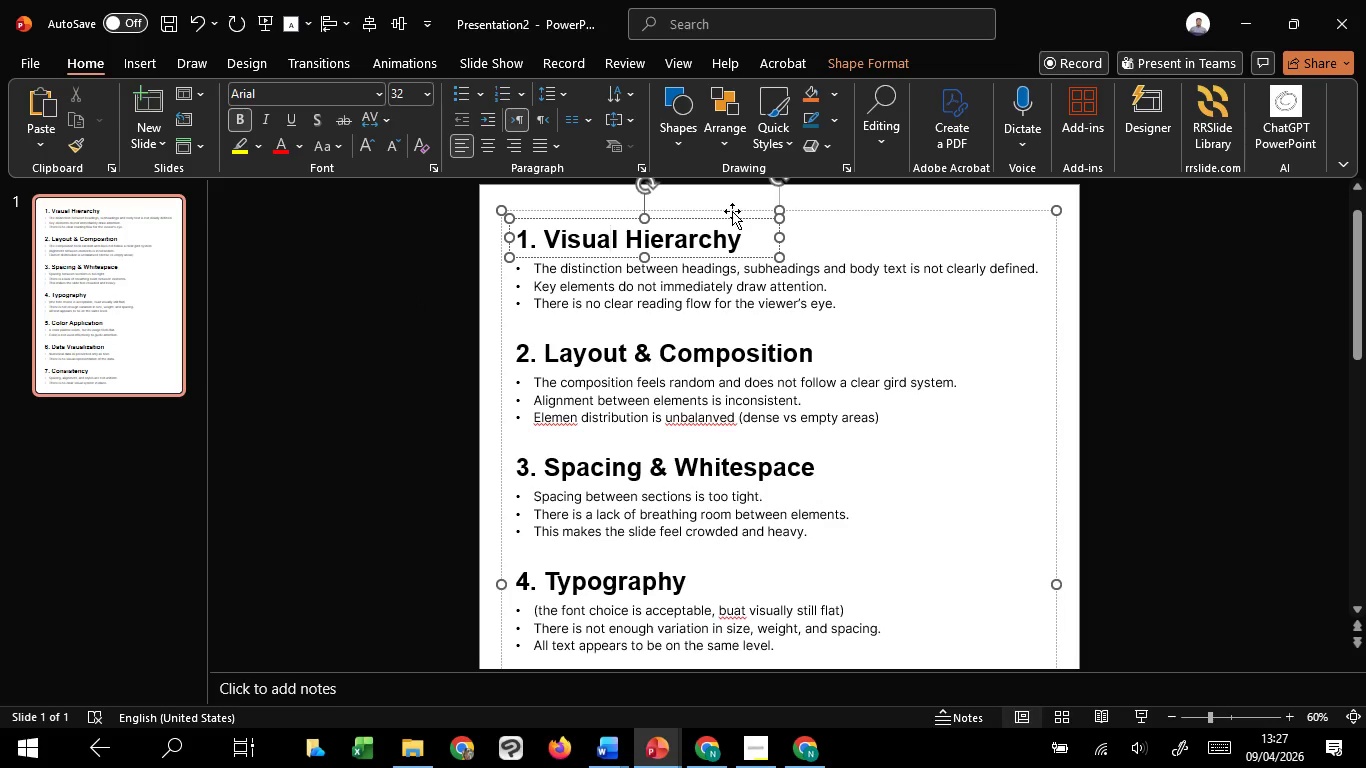 
left_click([732, 211])
 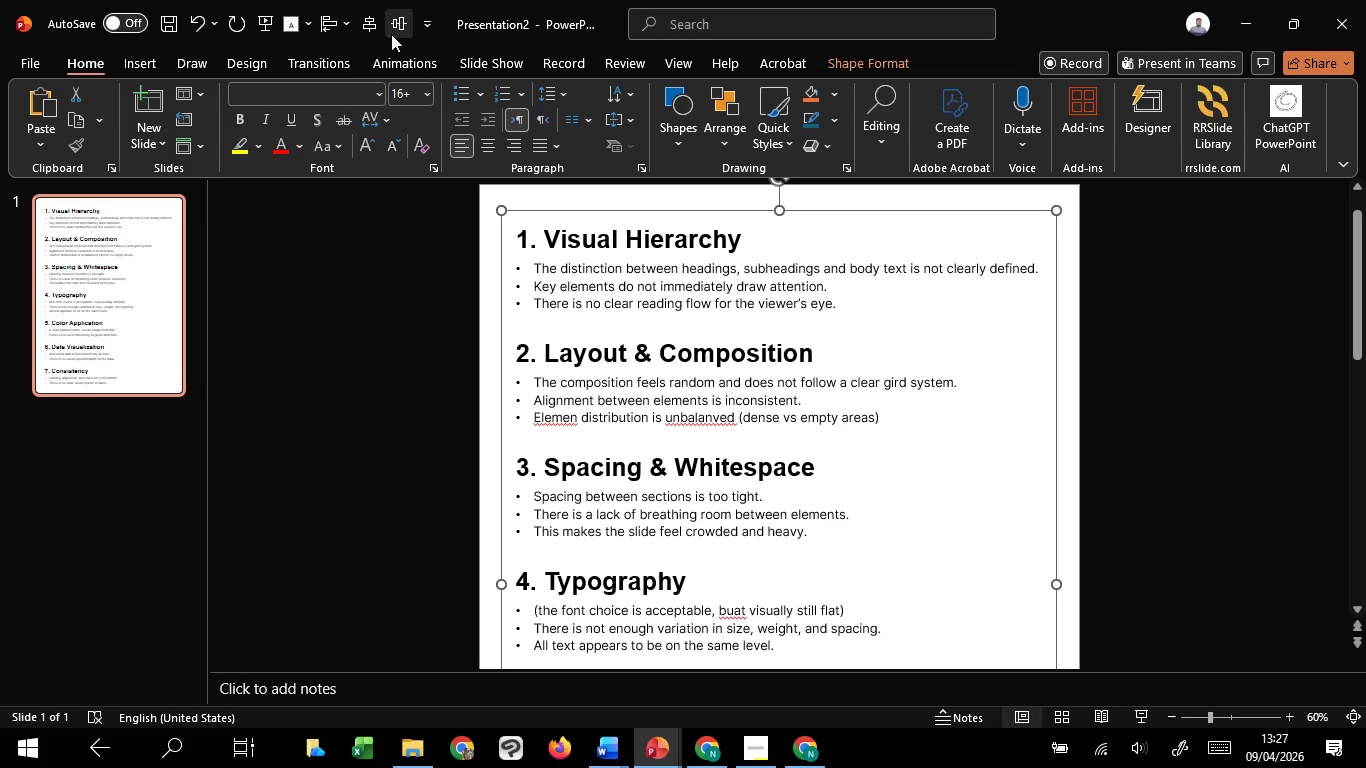 
left_click([397, 23])
 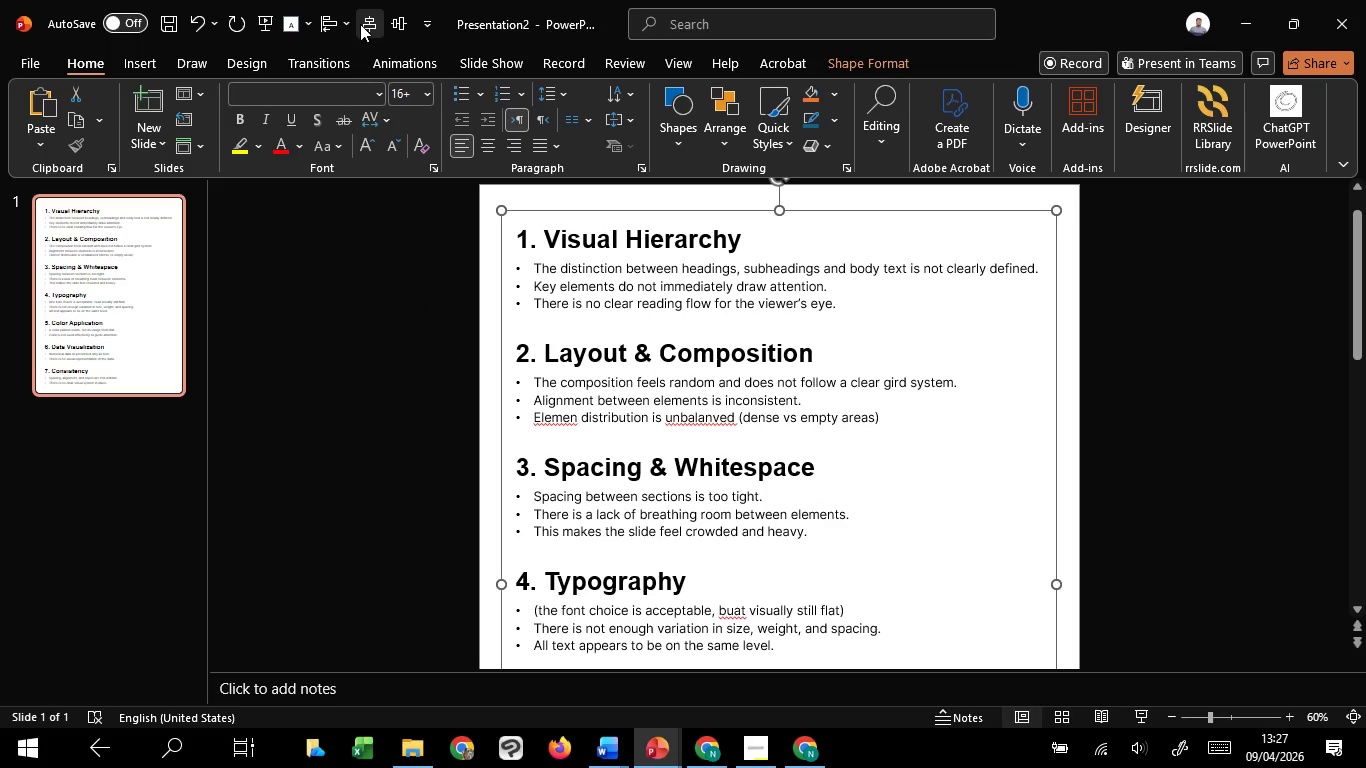 
left_click([360, 24])
 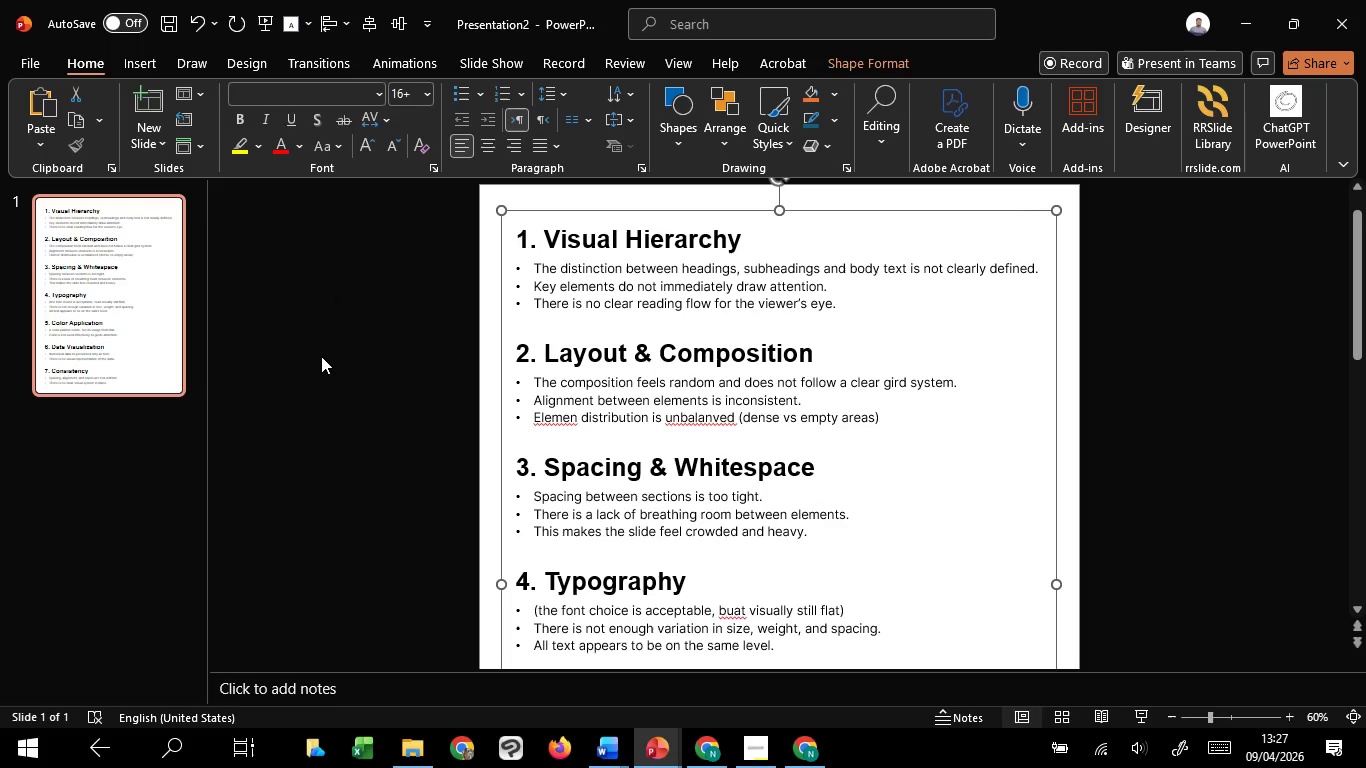 
left_click([321, 356])
 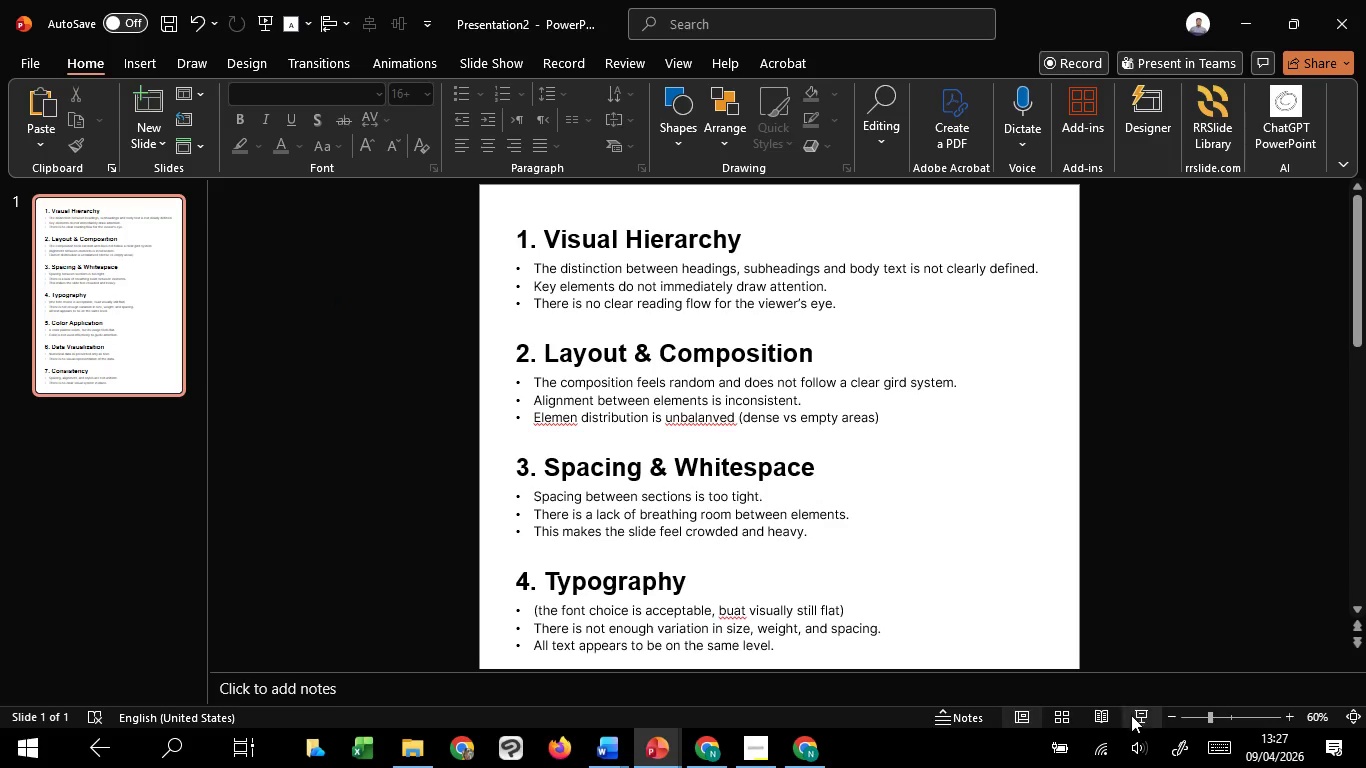 
left_click([1134, 715])
 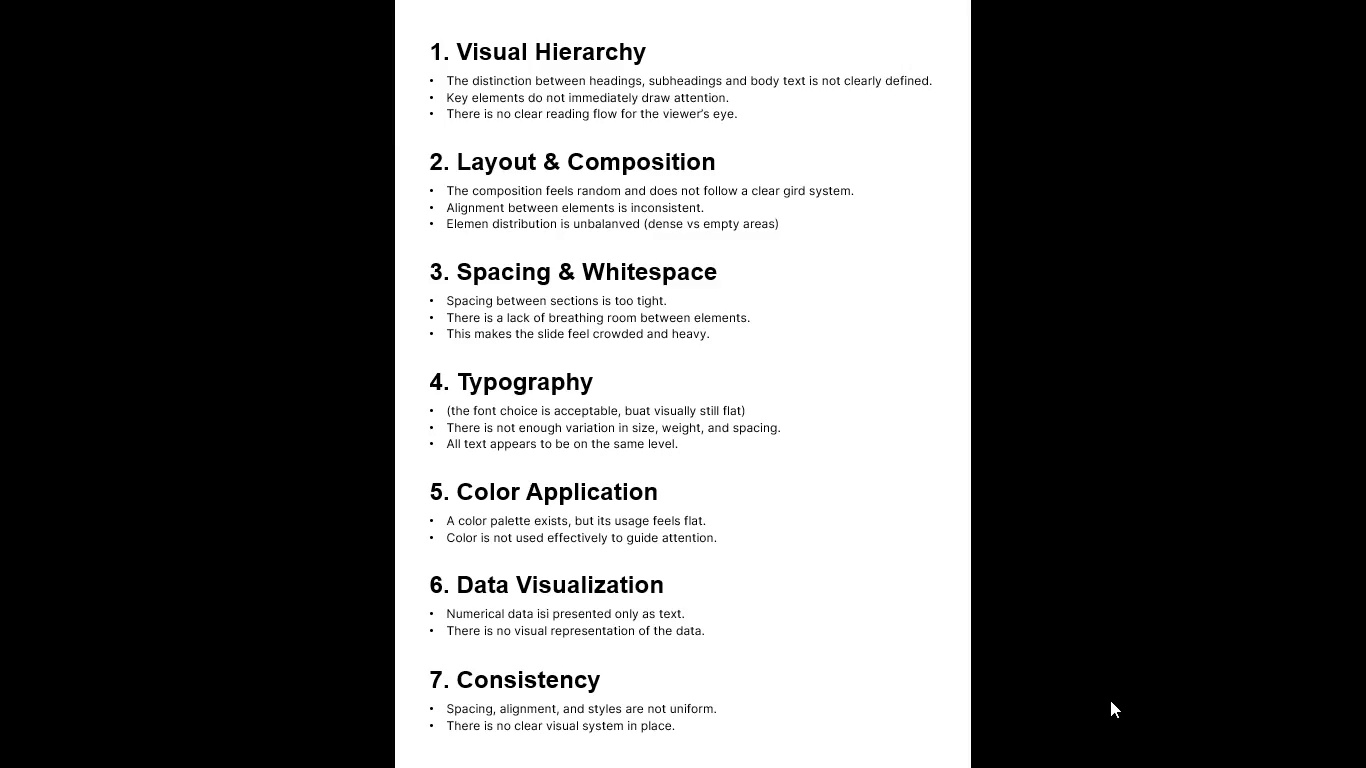 
wait(11.44)
 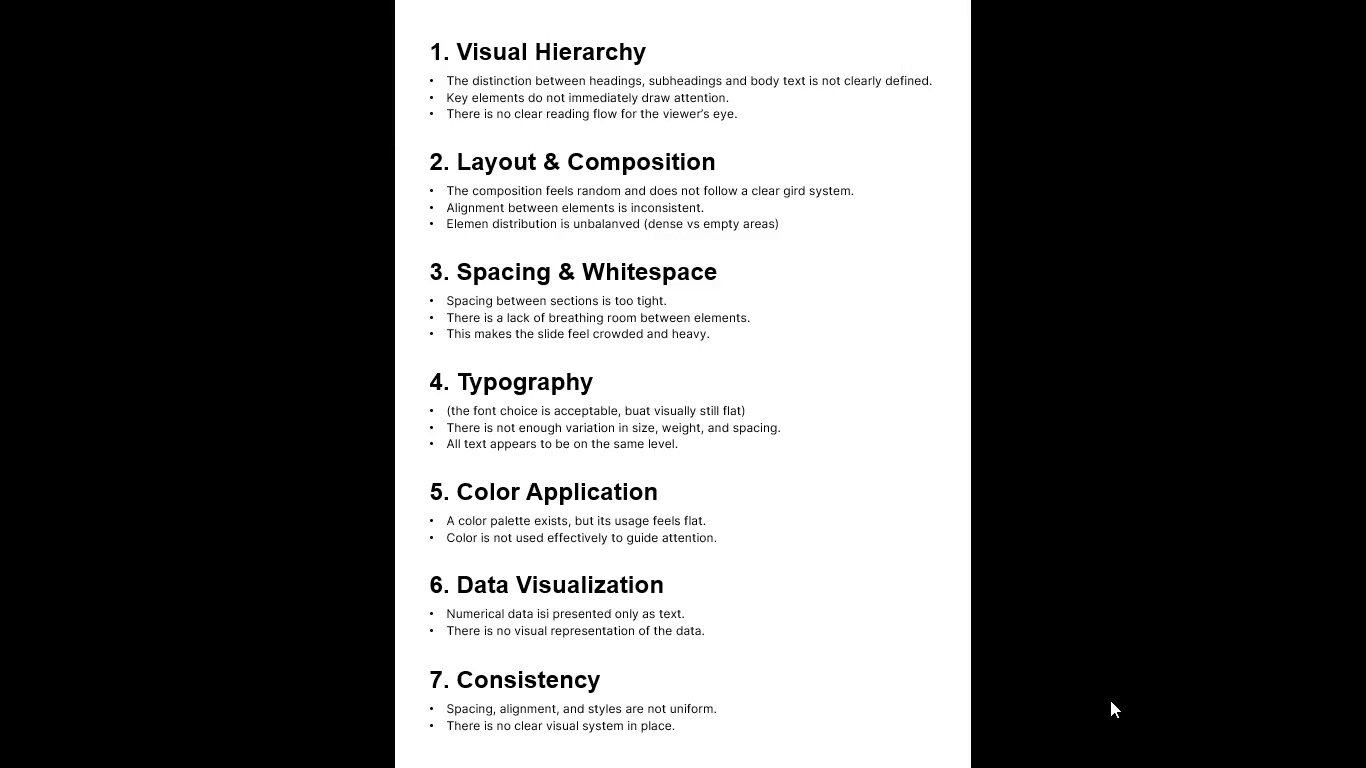 
key(Escape)
 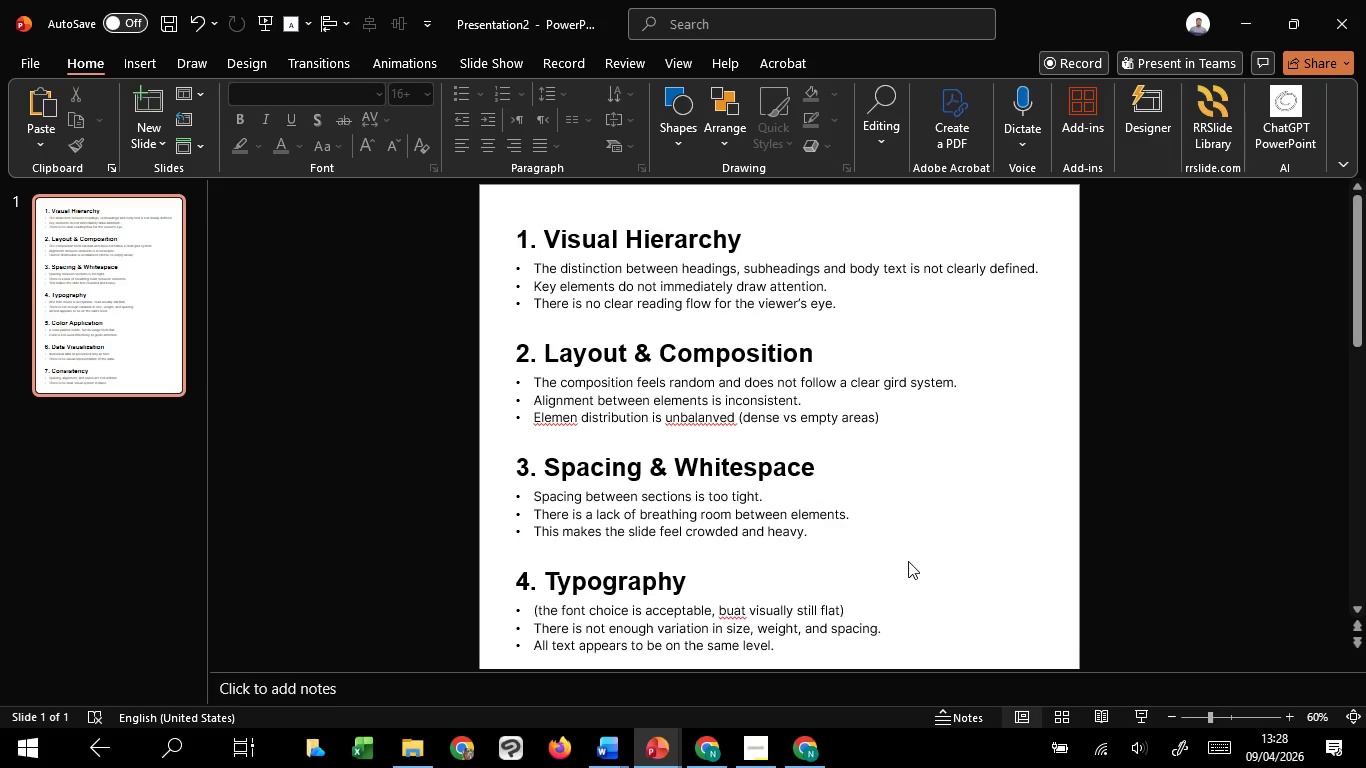 
left_click([908, 561])
 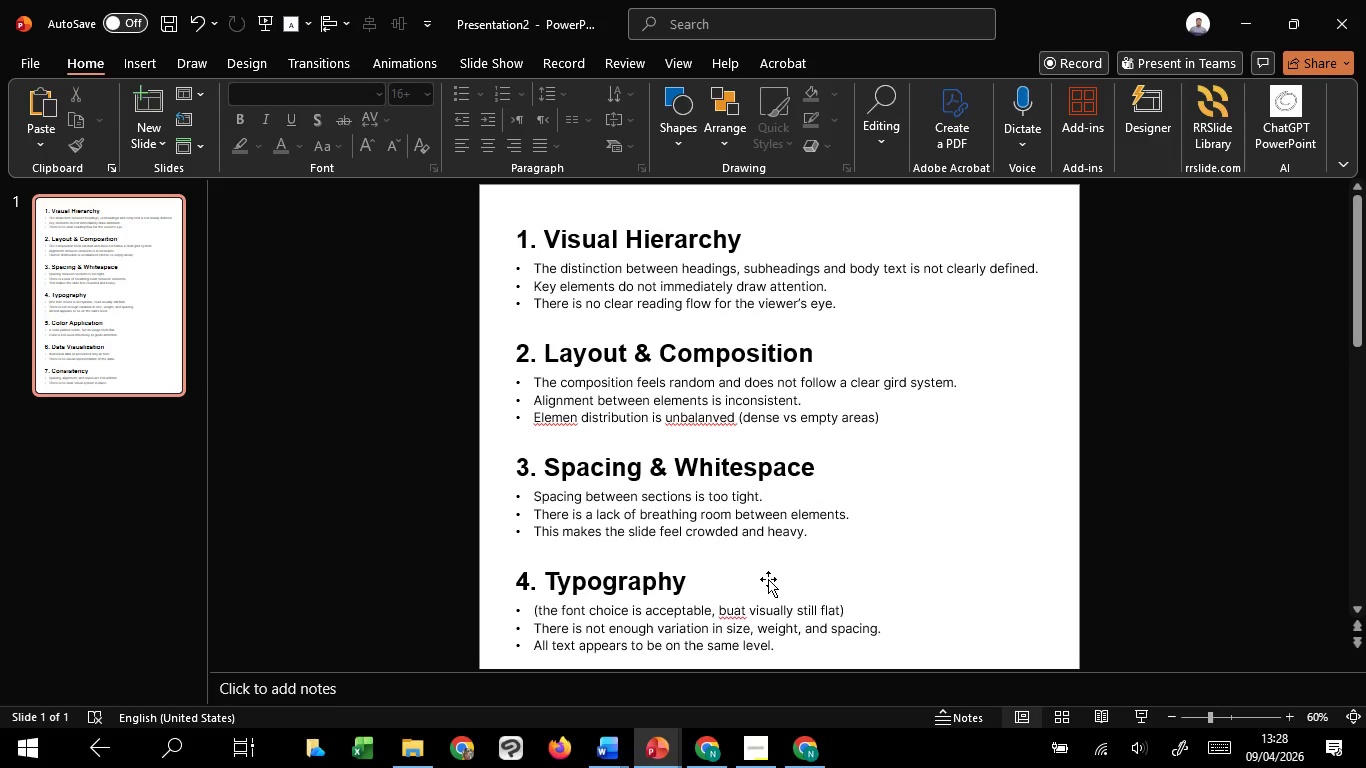 
left_click([768, 579])
 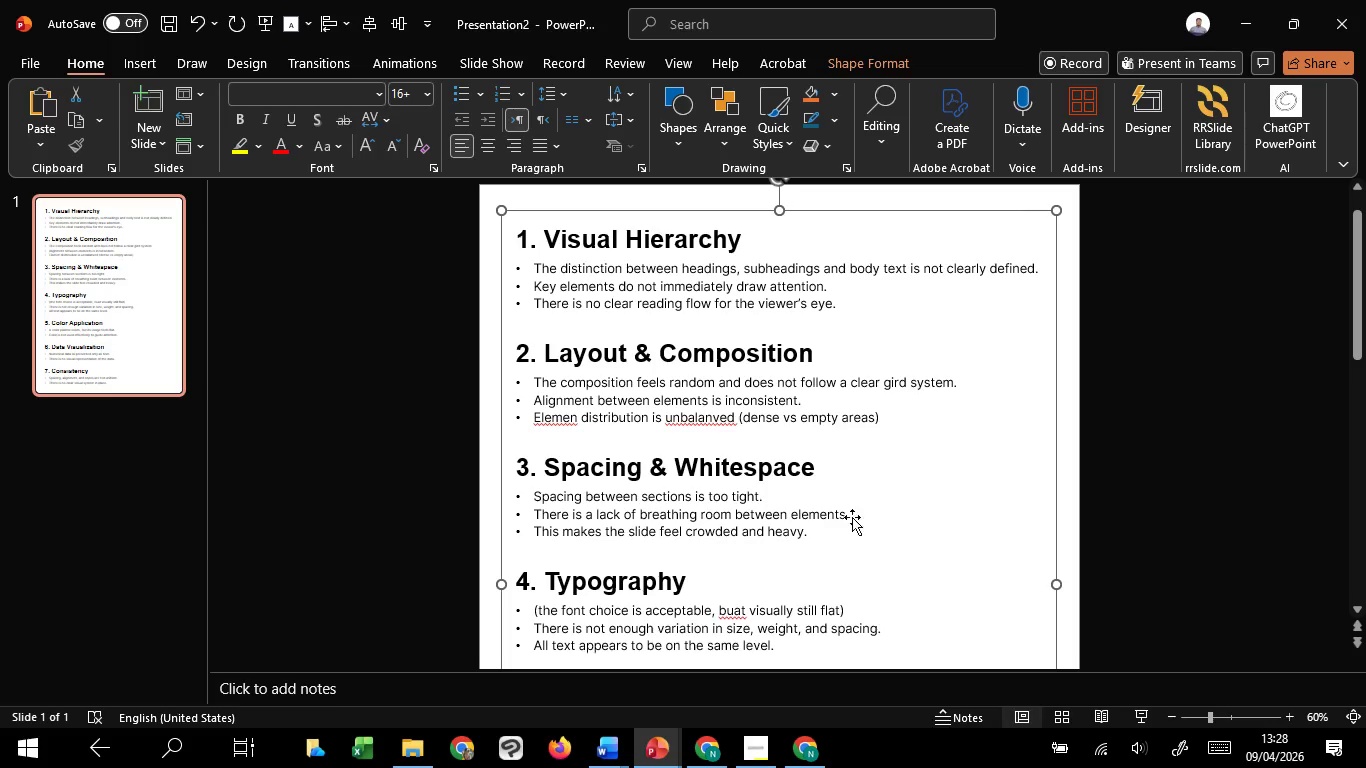 
wait(5.95)
 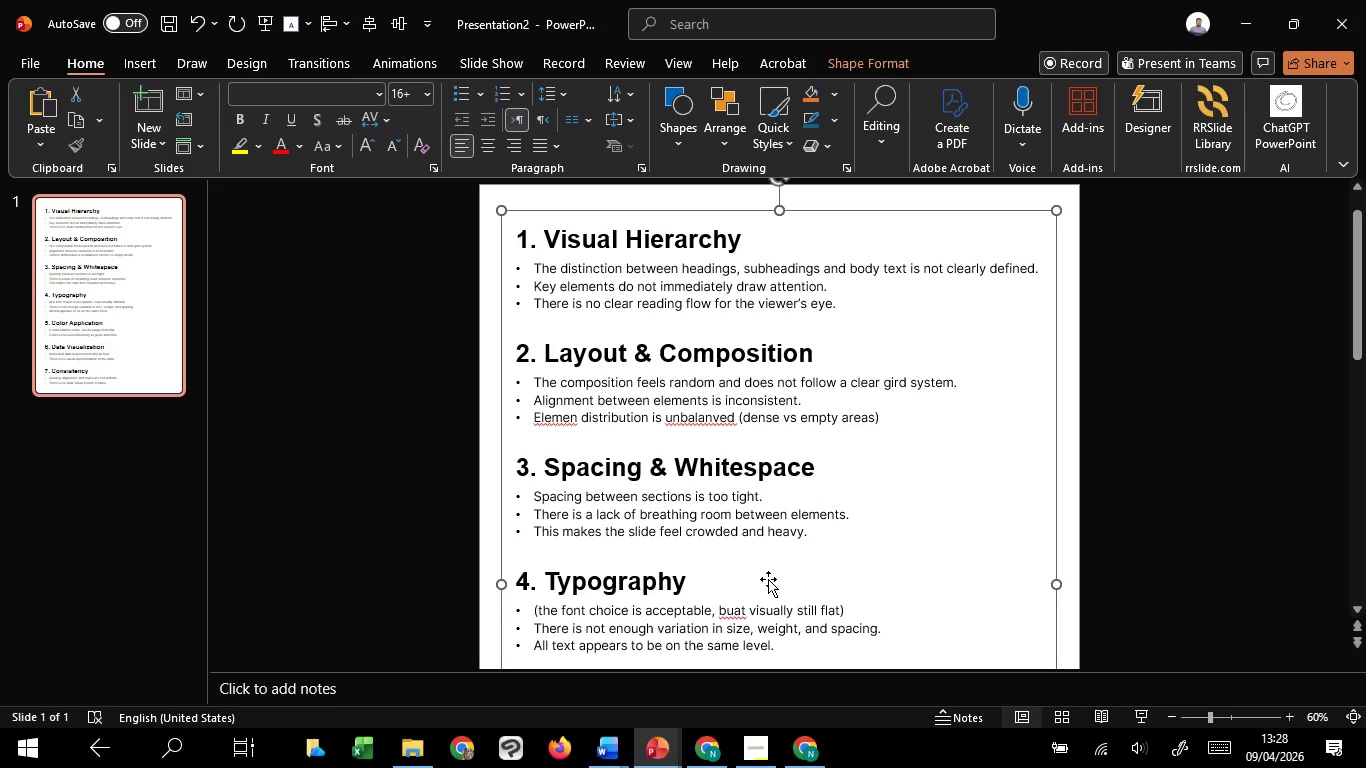 
left_click([844, 517])
 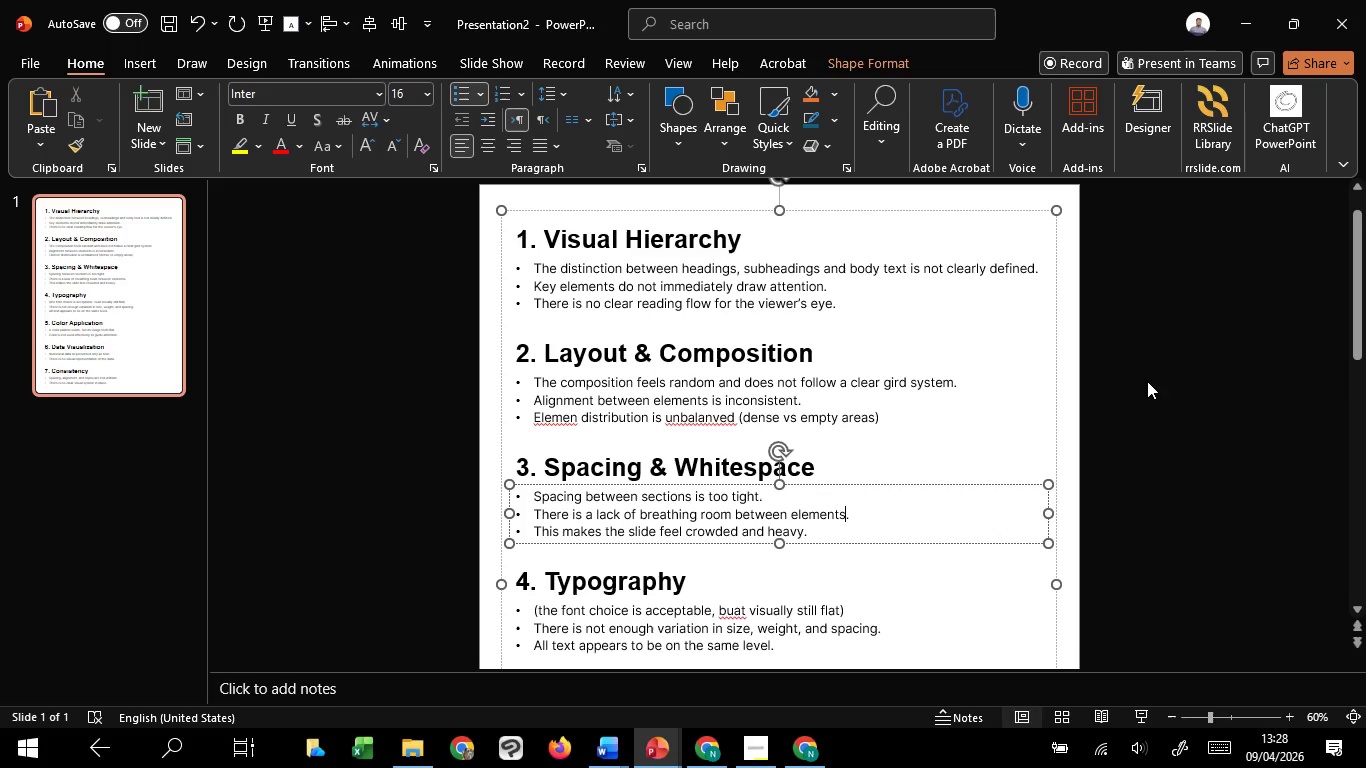 
left_click([1147, 381])
 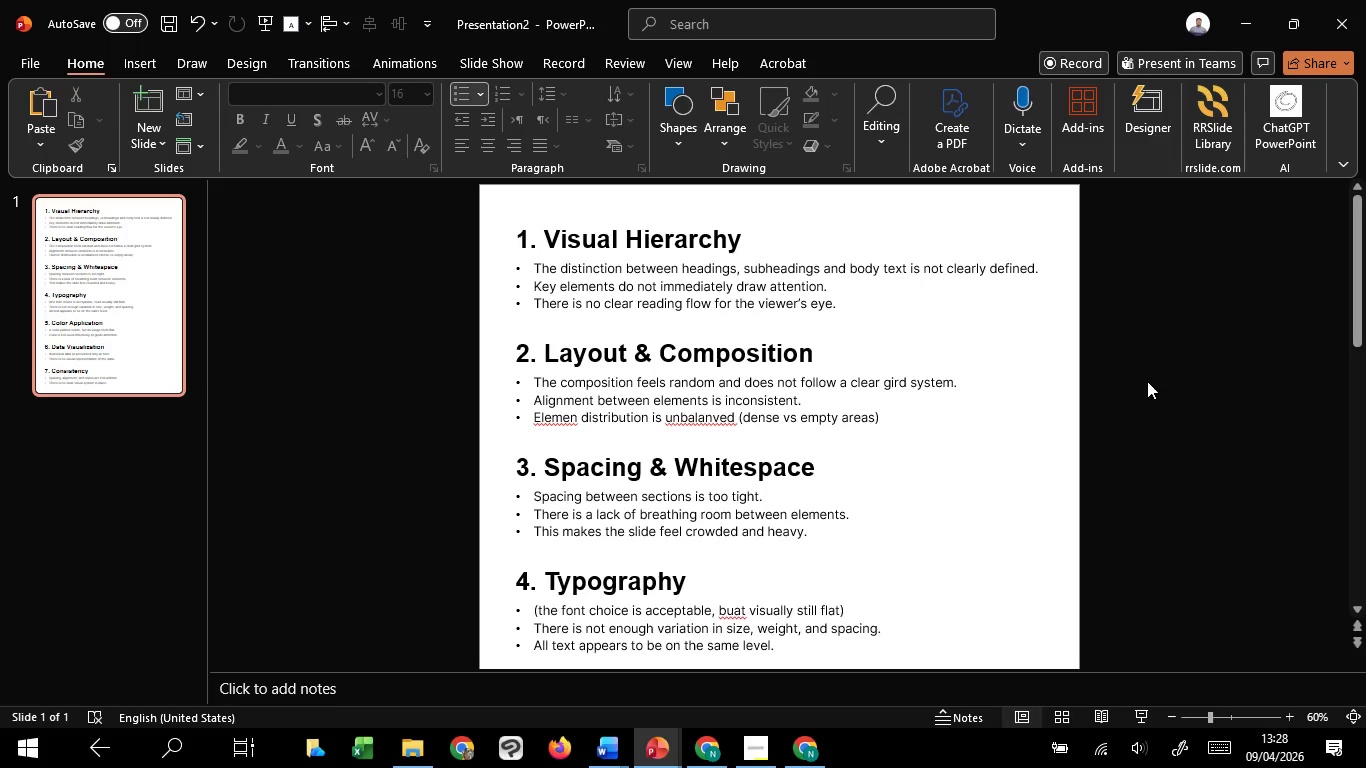 
left_click([1025, 456])
 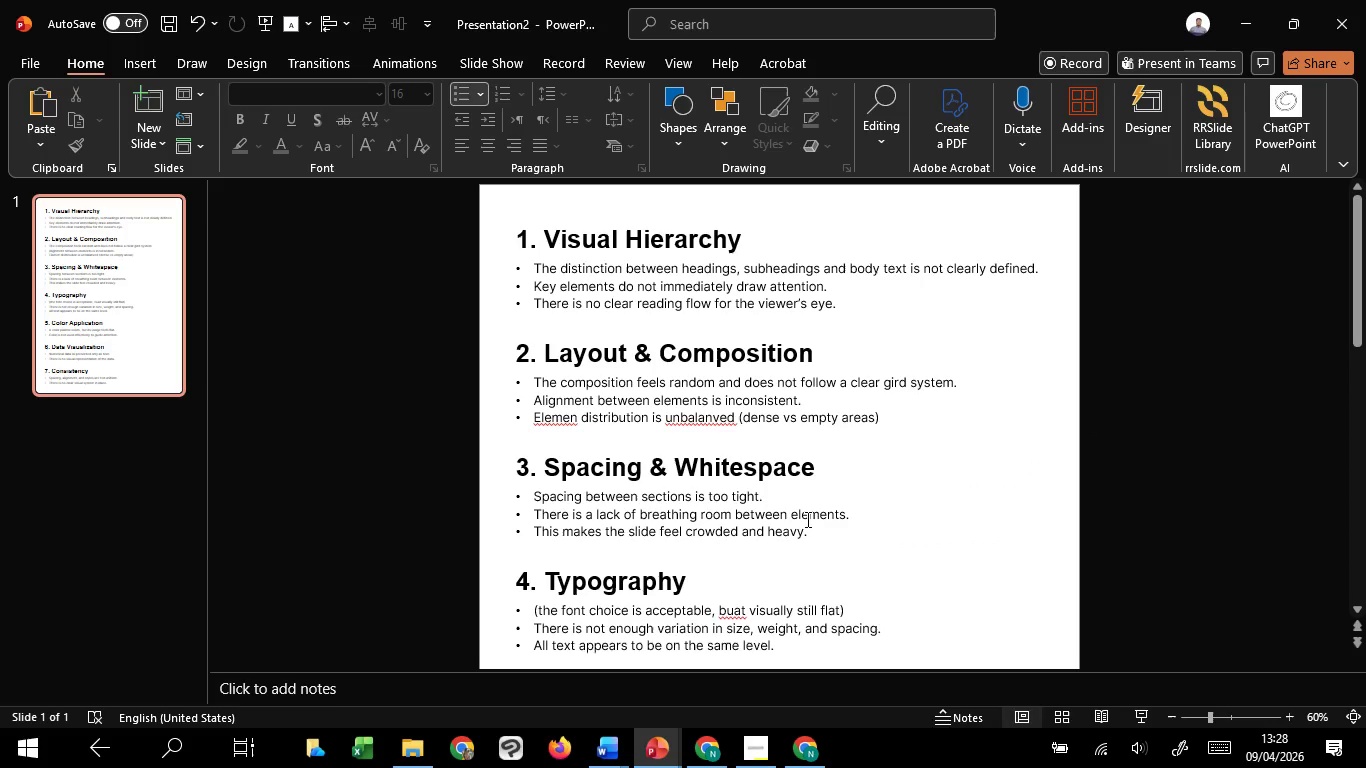 
left_click([806, 519])
 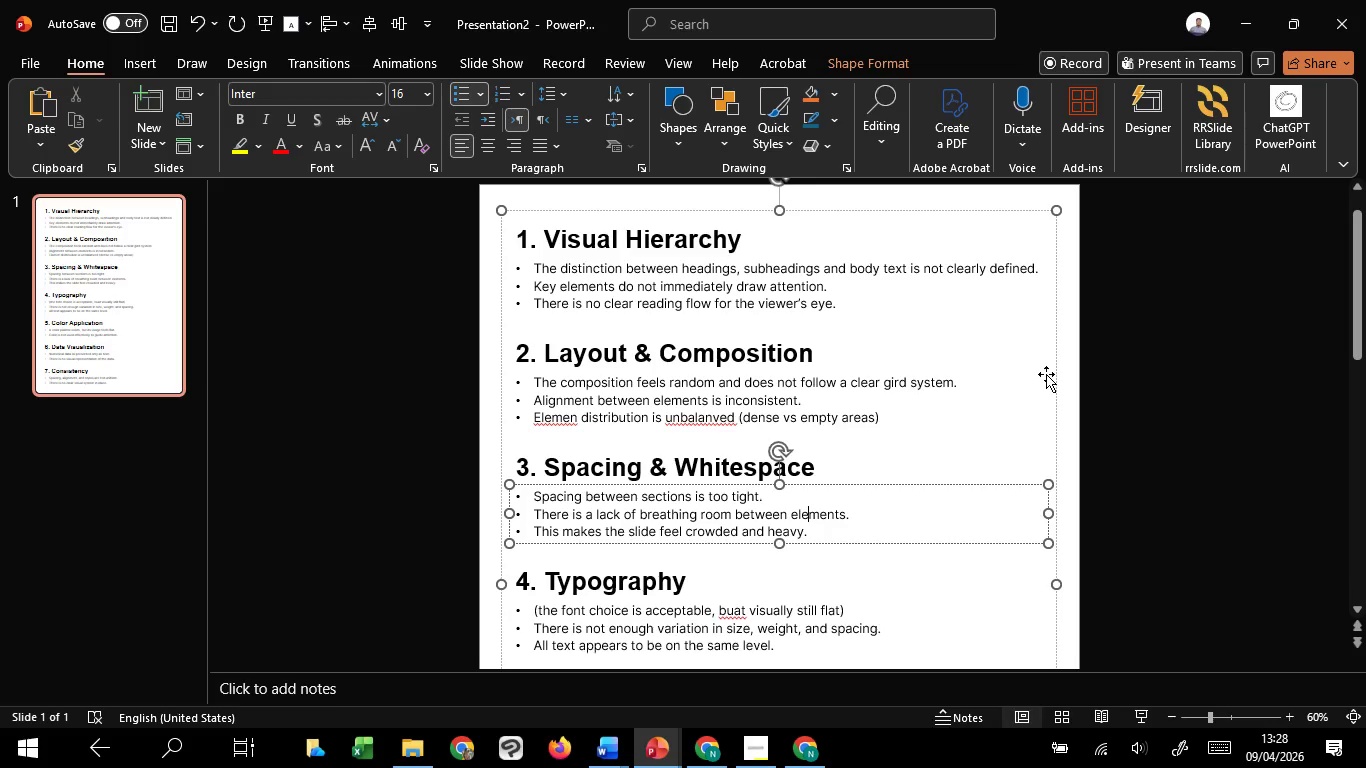 
left_click([1055, 373])
 